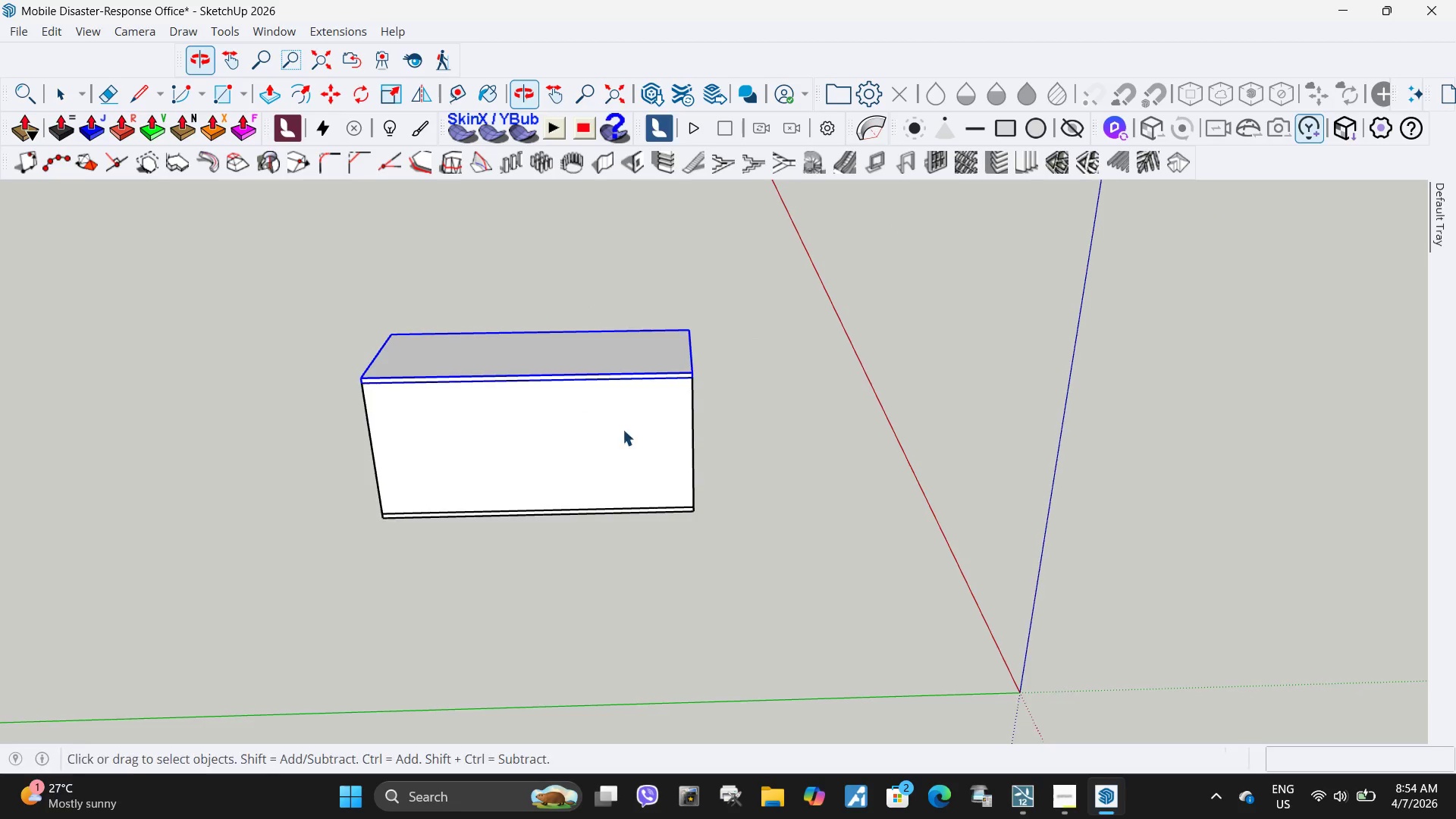 
scroll: coordinate [400, 483], scroll_direction: down, amount: 9.0
 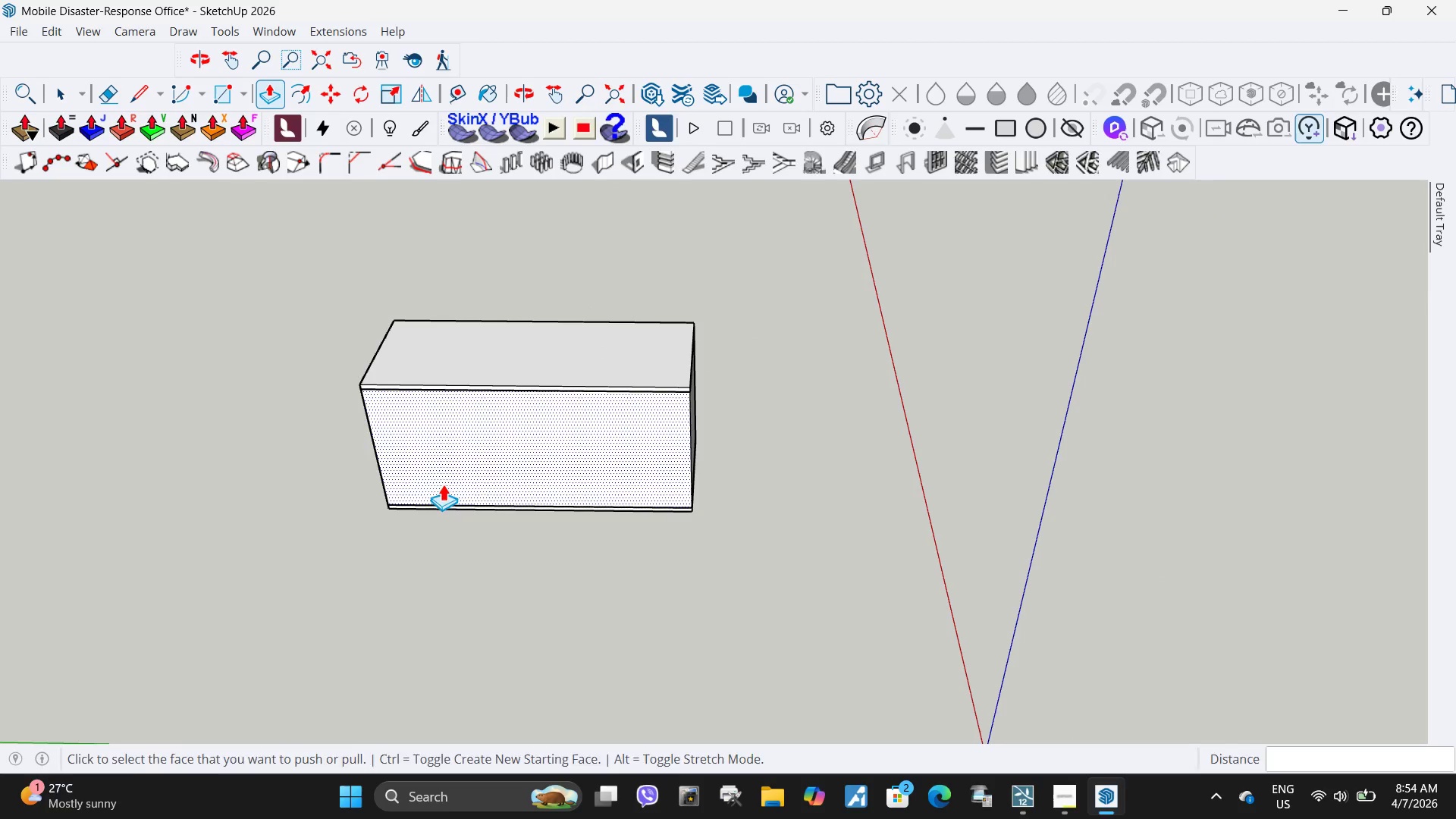 
key(M)
 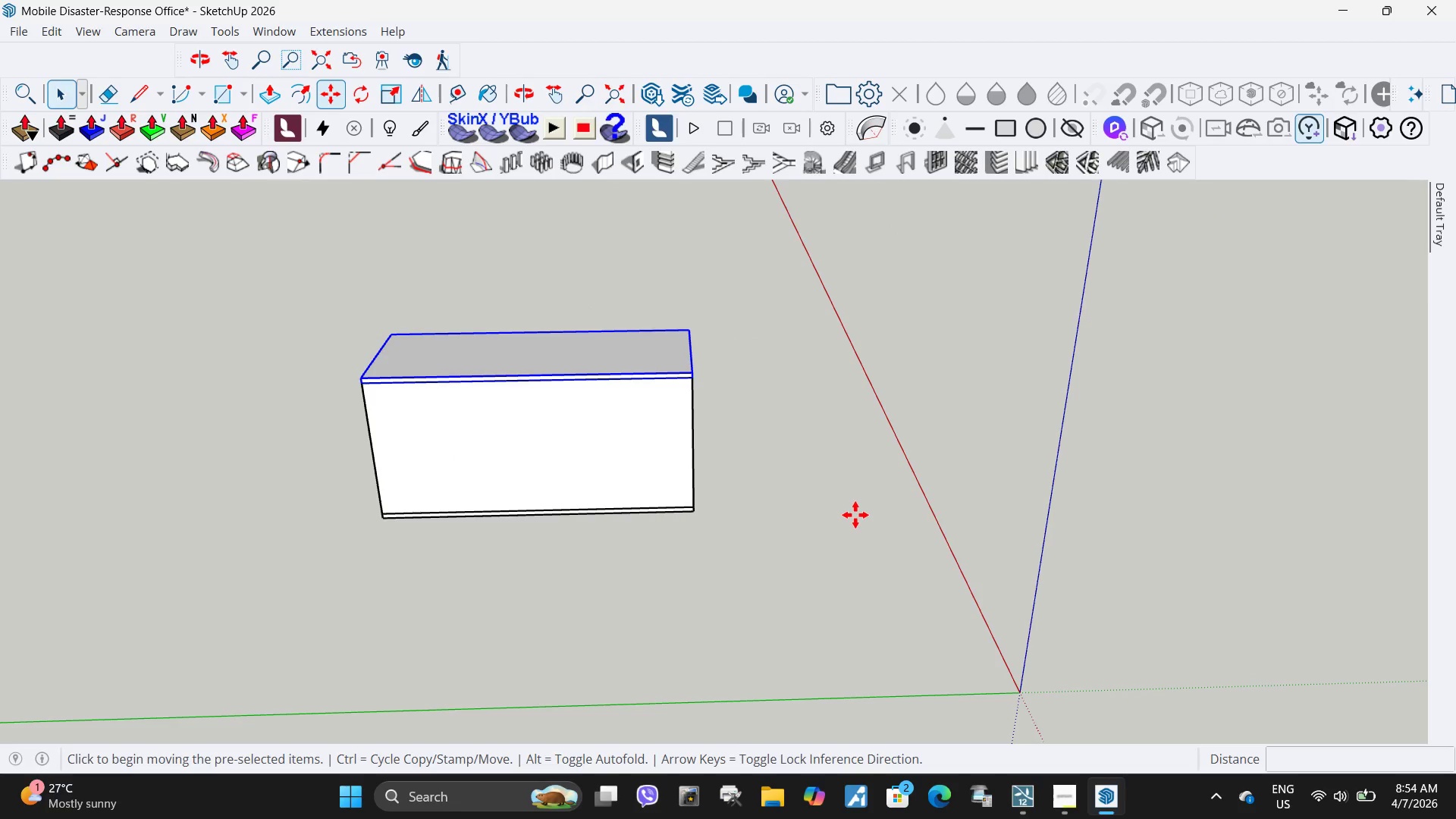 
left_click([855, 515])
 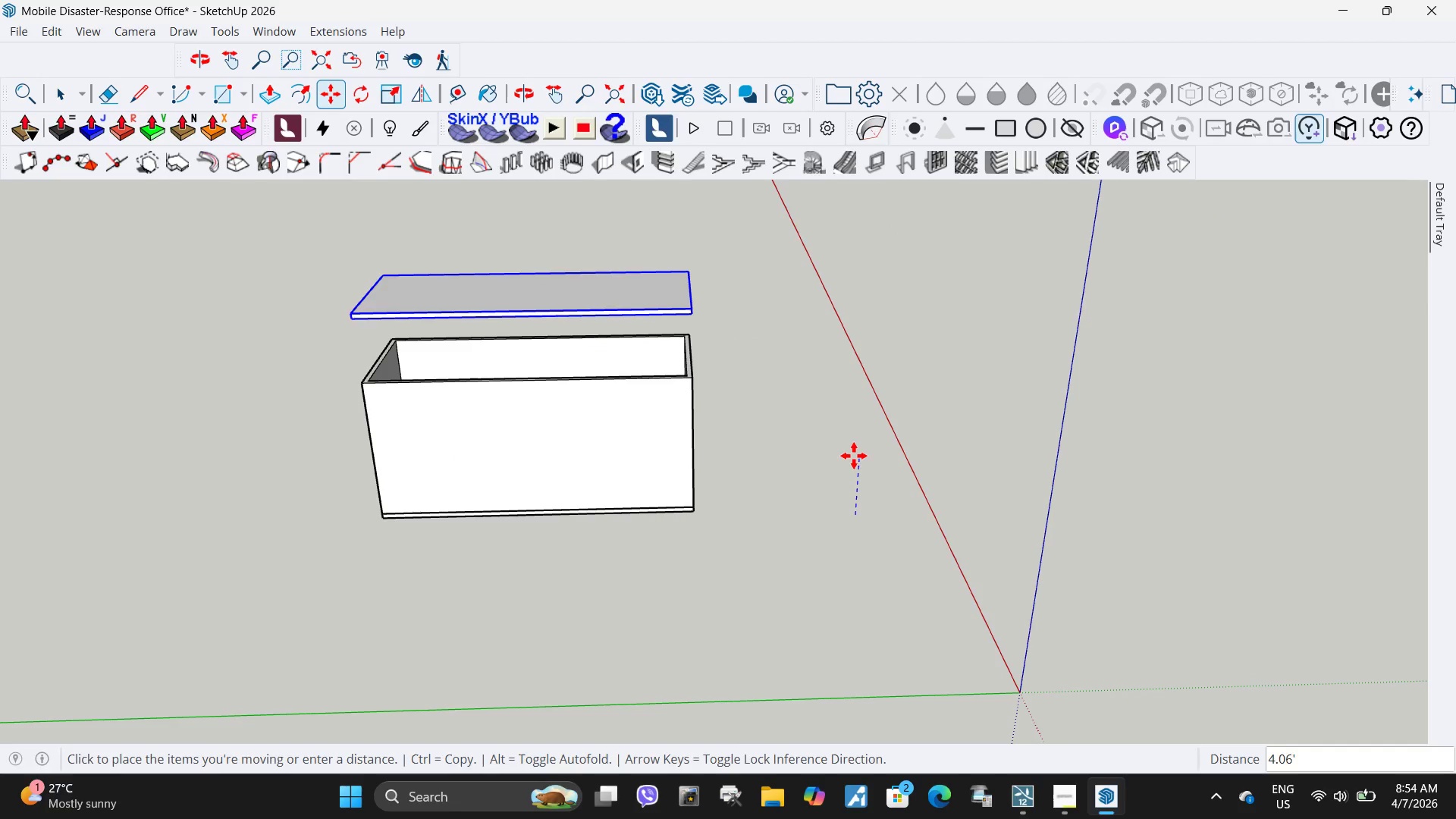 
left_click([854, 454])
 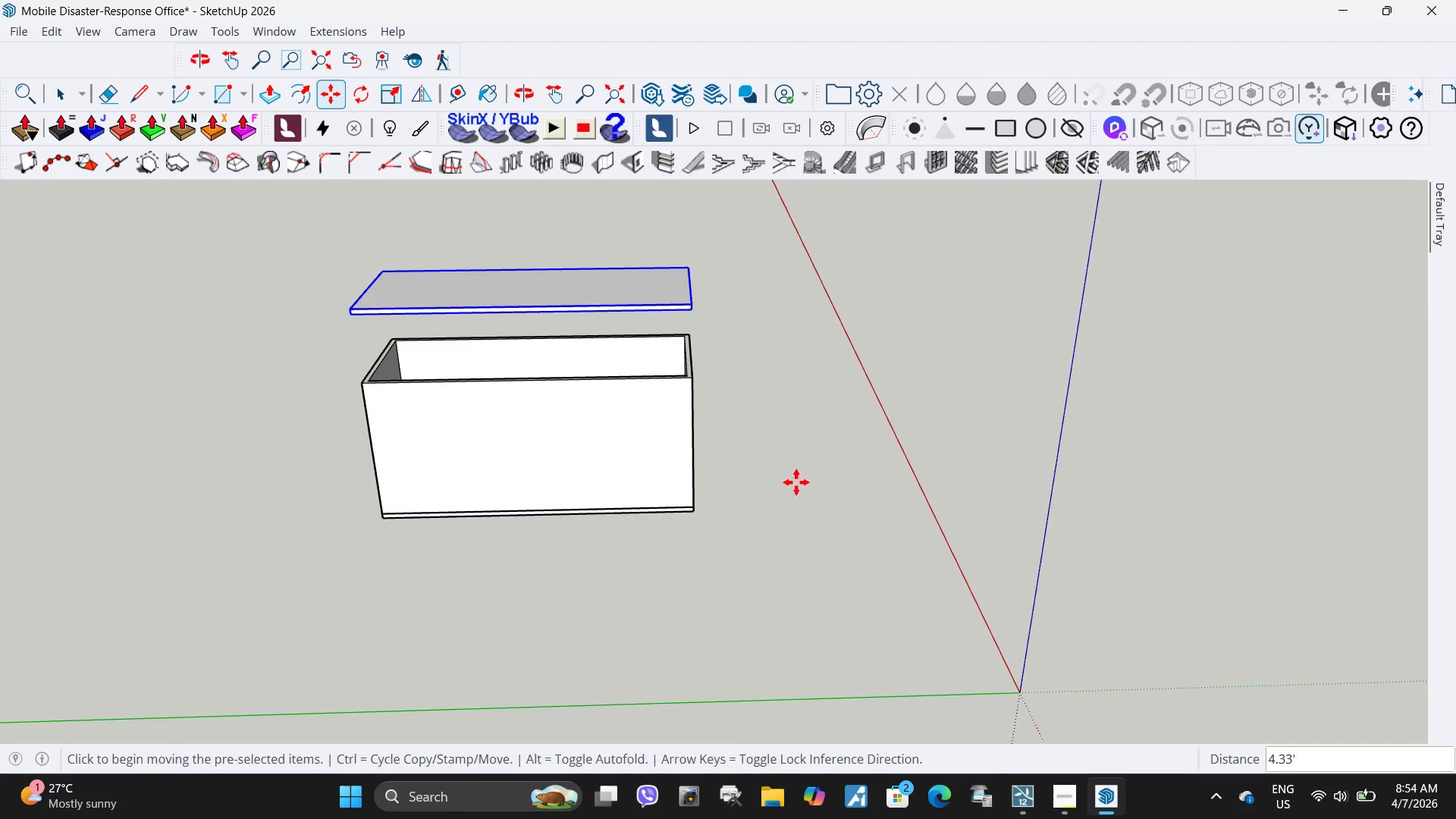 
key(Space)
 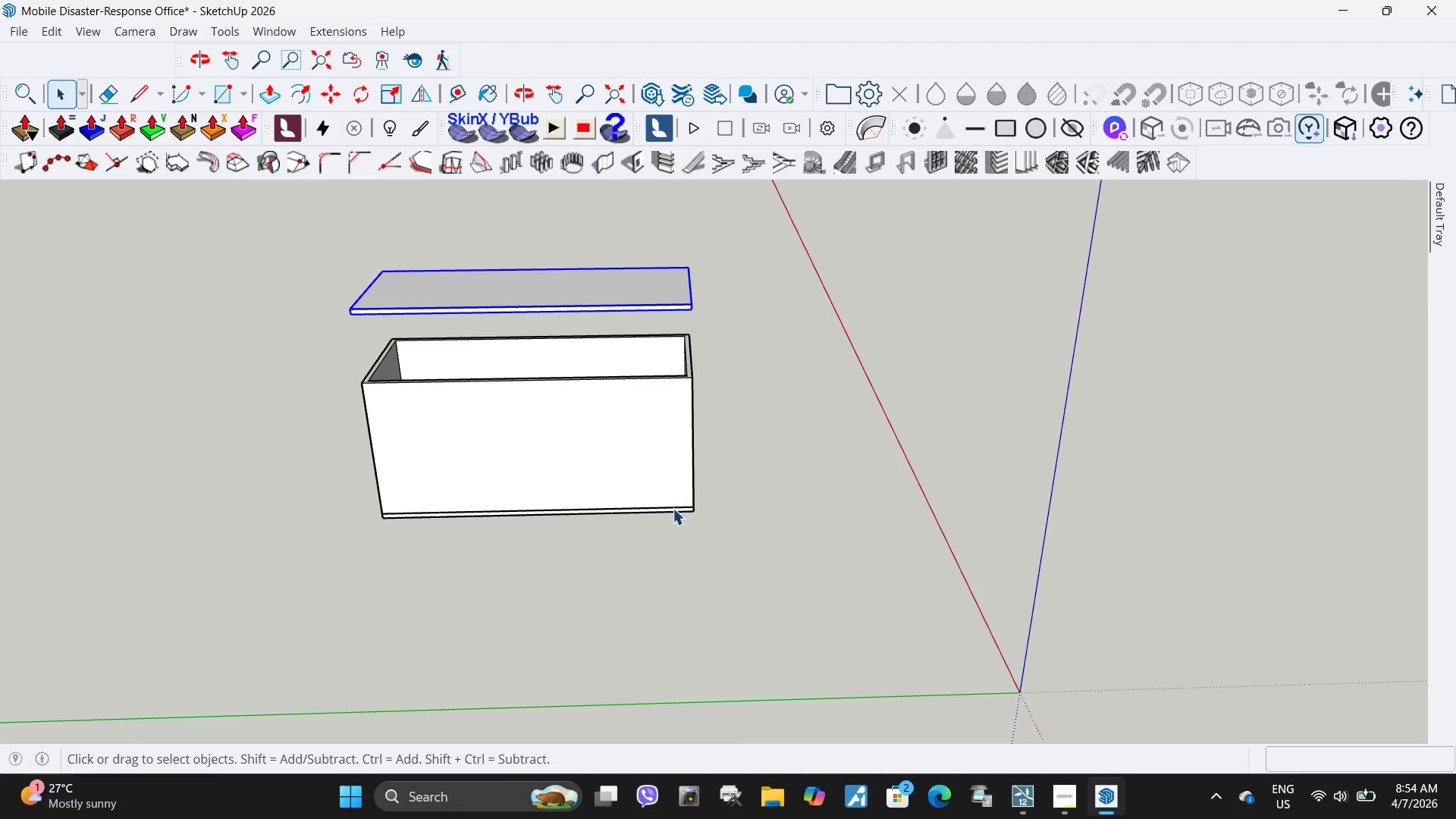 
left_click([673, 509])
 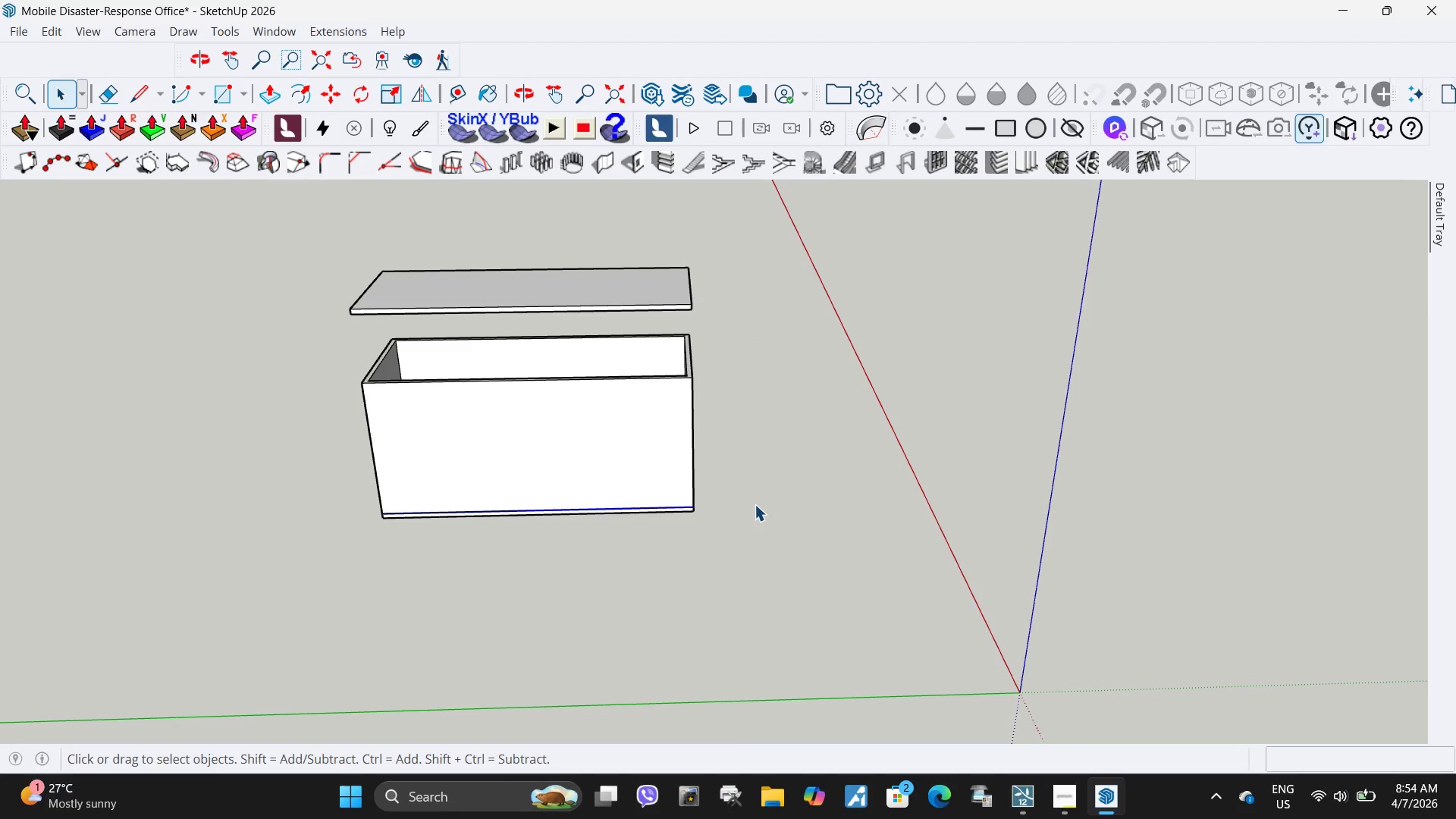 
key(M)
 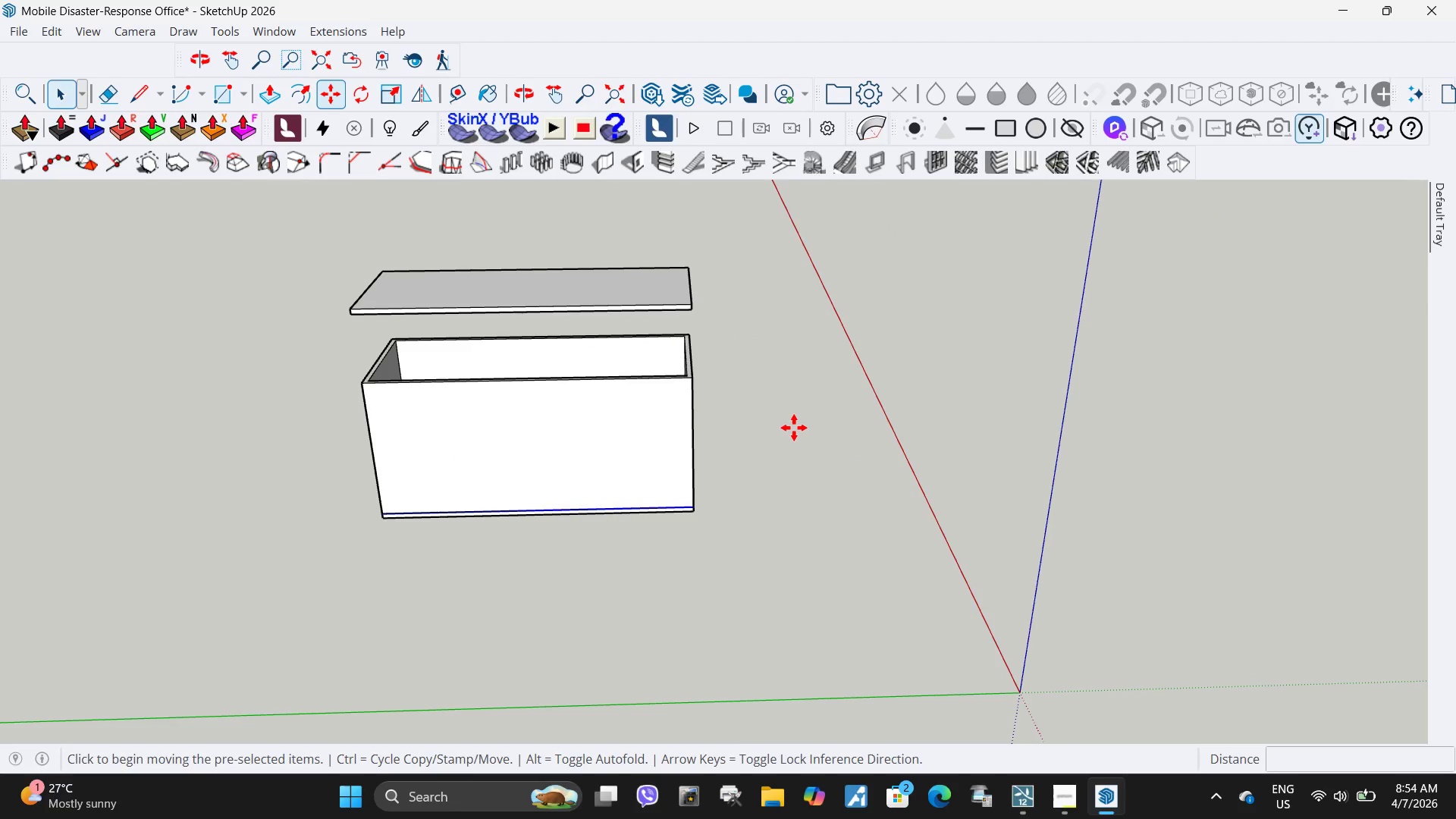 
left_click([794, 428])
 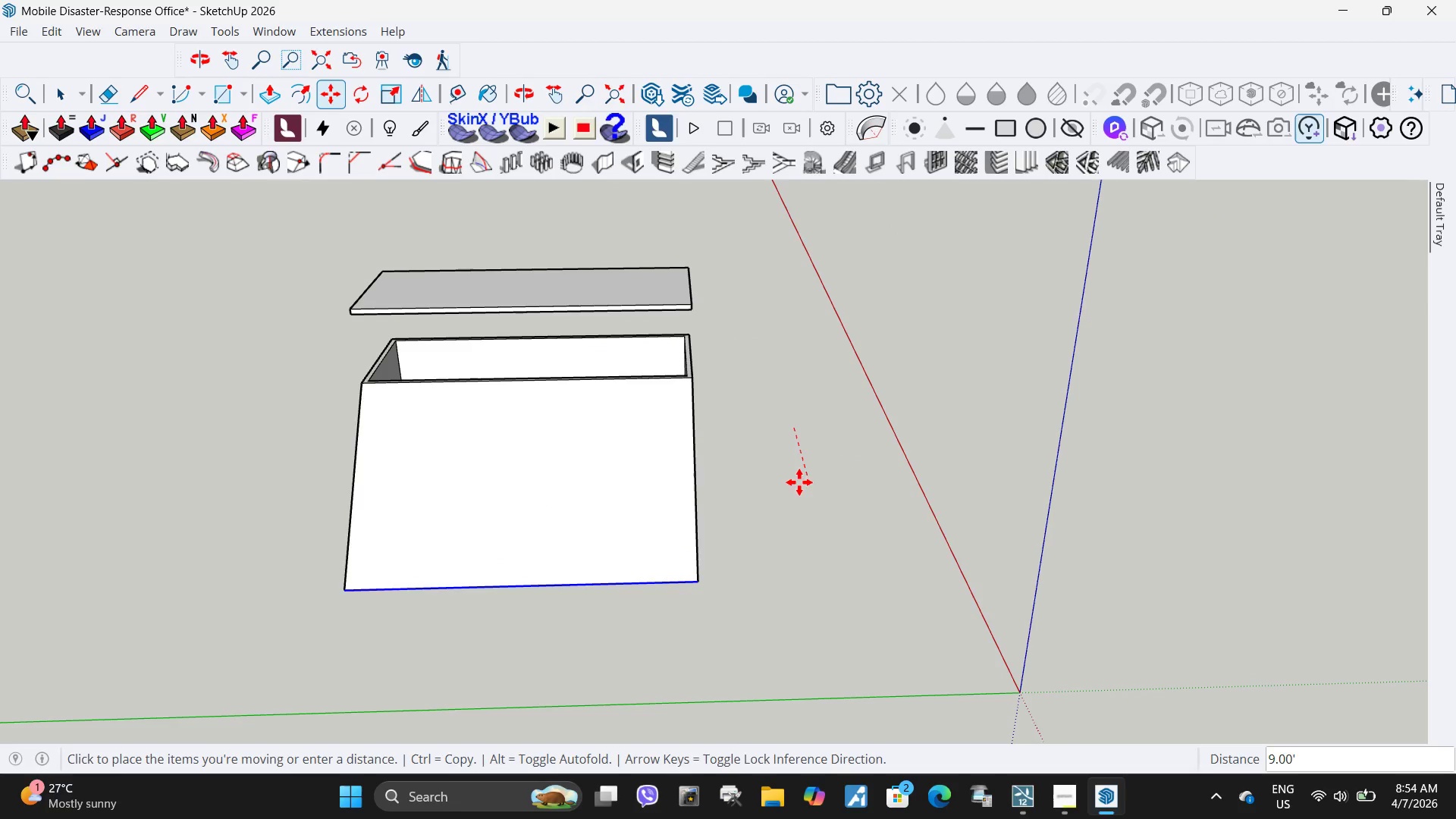 
key(Escape)
 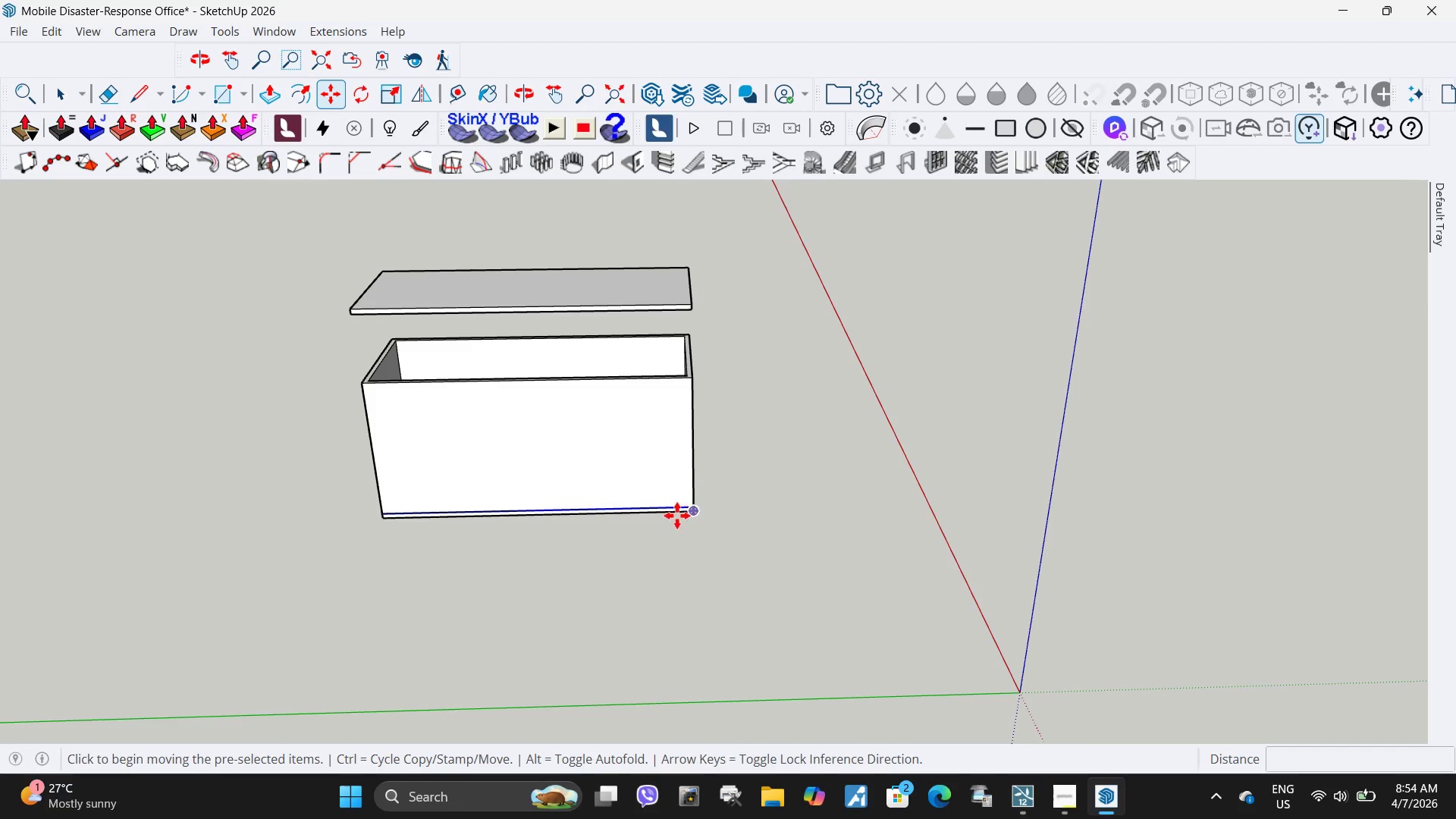 
key(Space)
 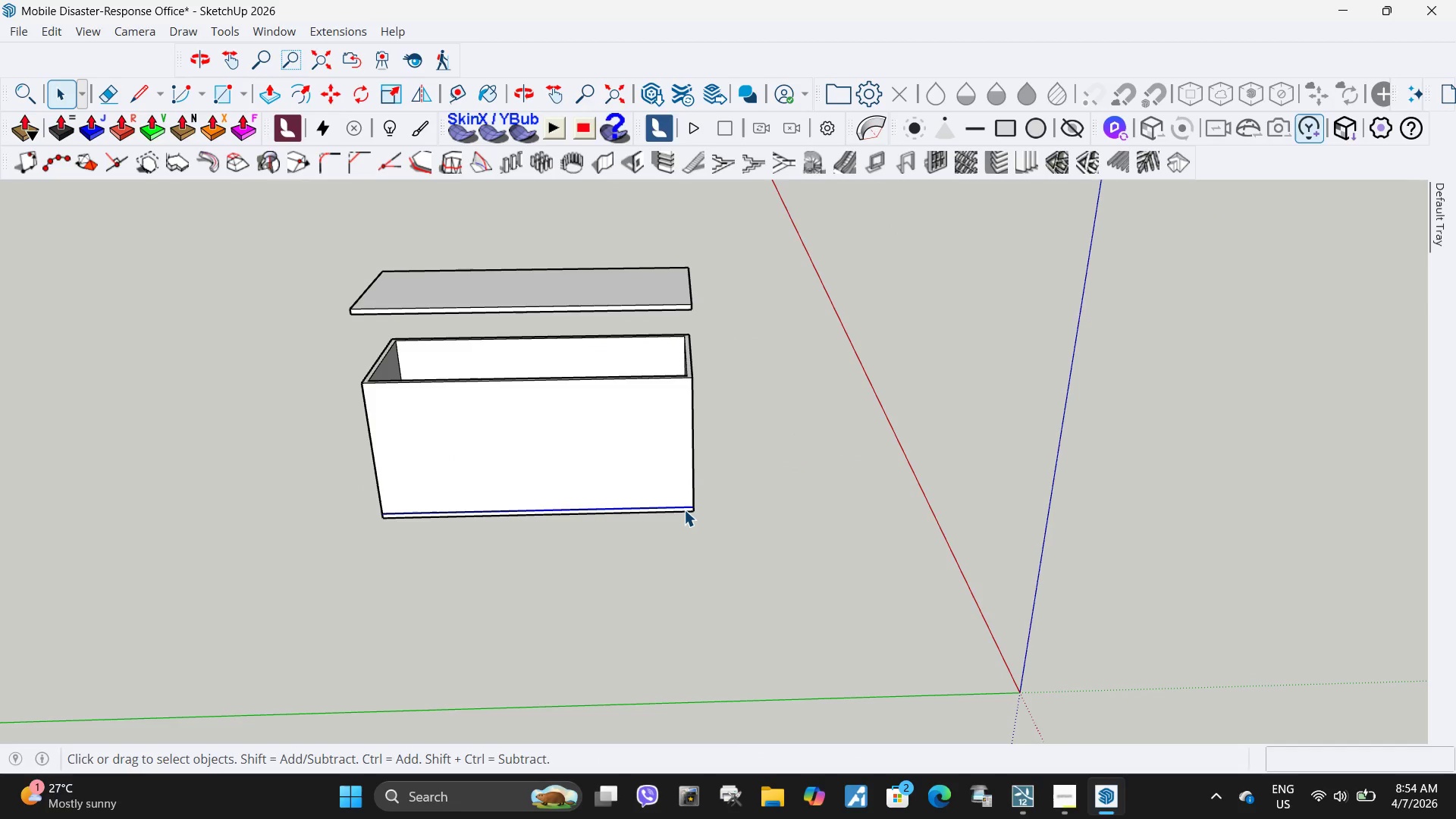 
left_click([684, 510])
 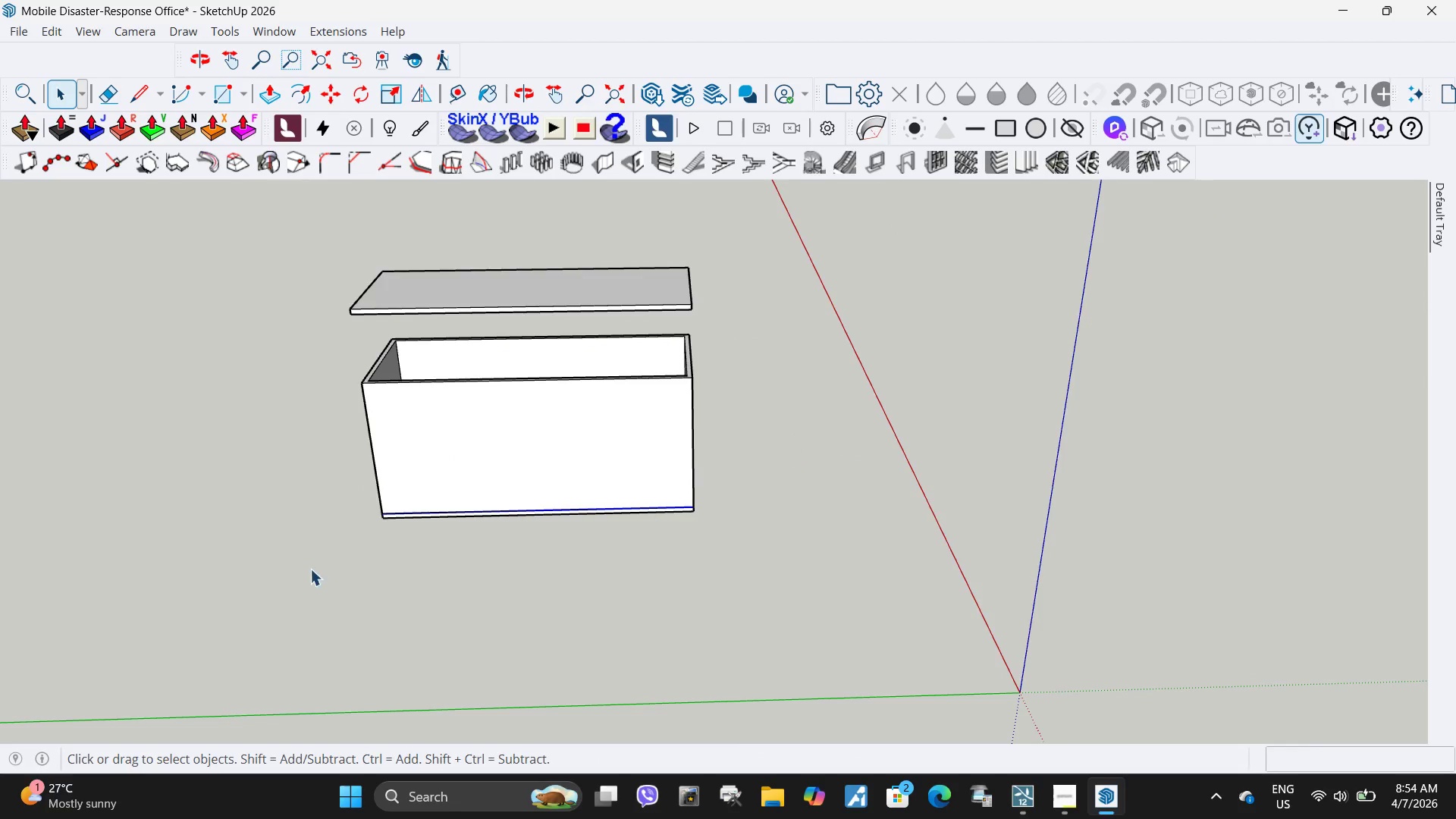 
scroll: coordinate [361, 566], scroll_direction: up, amount: 10.0
 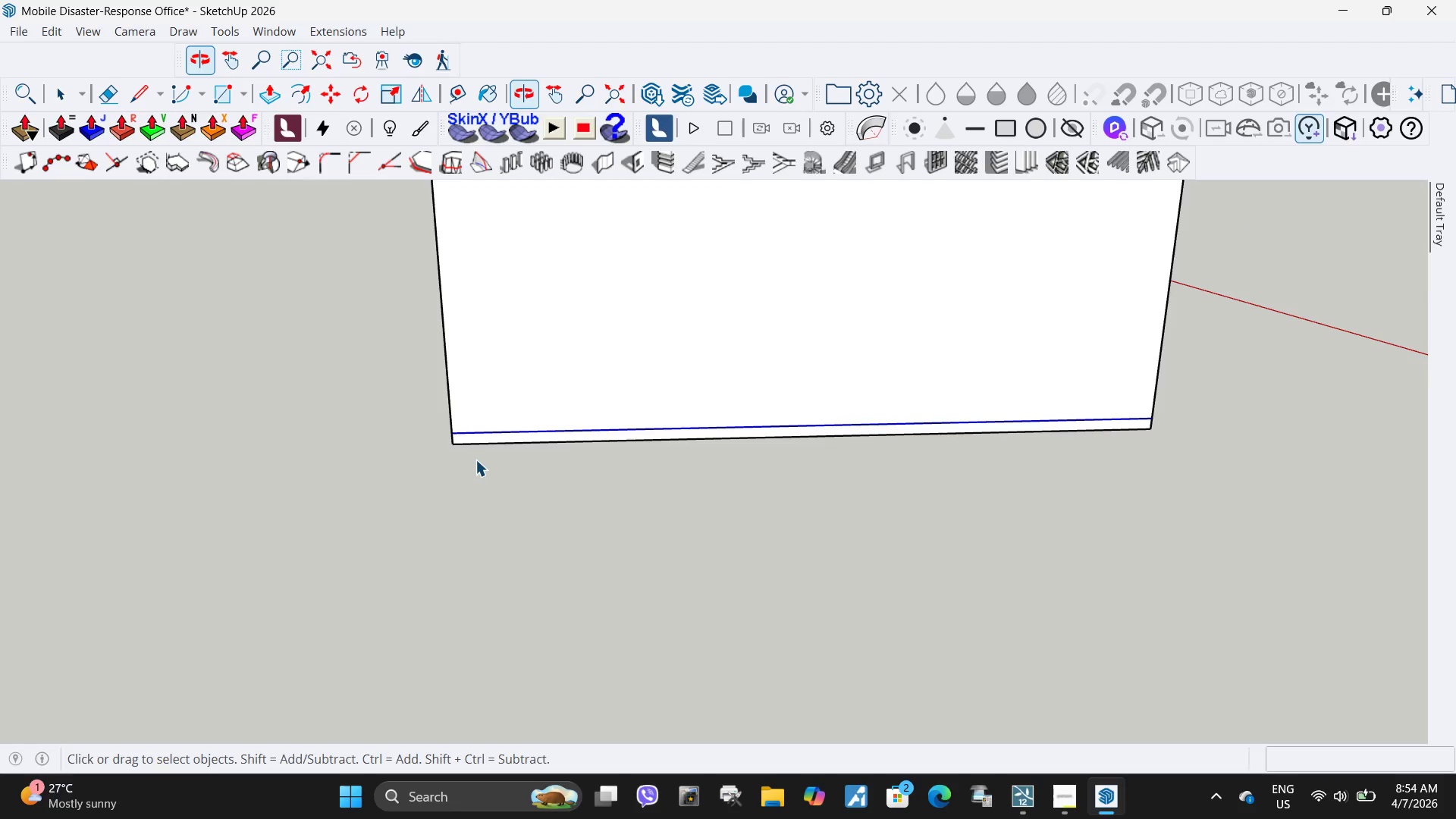 
left_click_drag(start_coordinate=[476, 460], to_coordinate=[432, 440])
 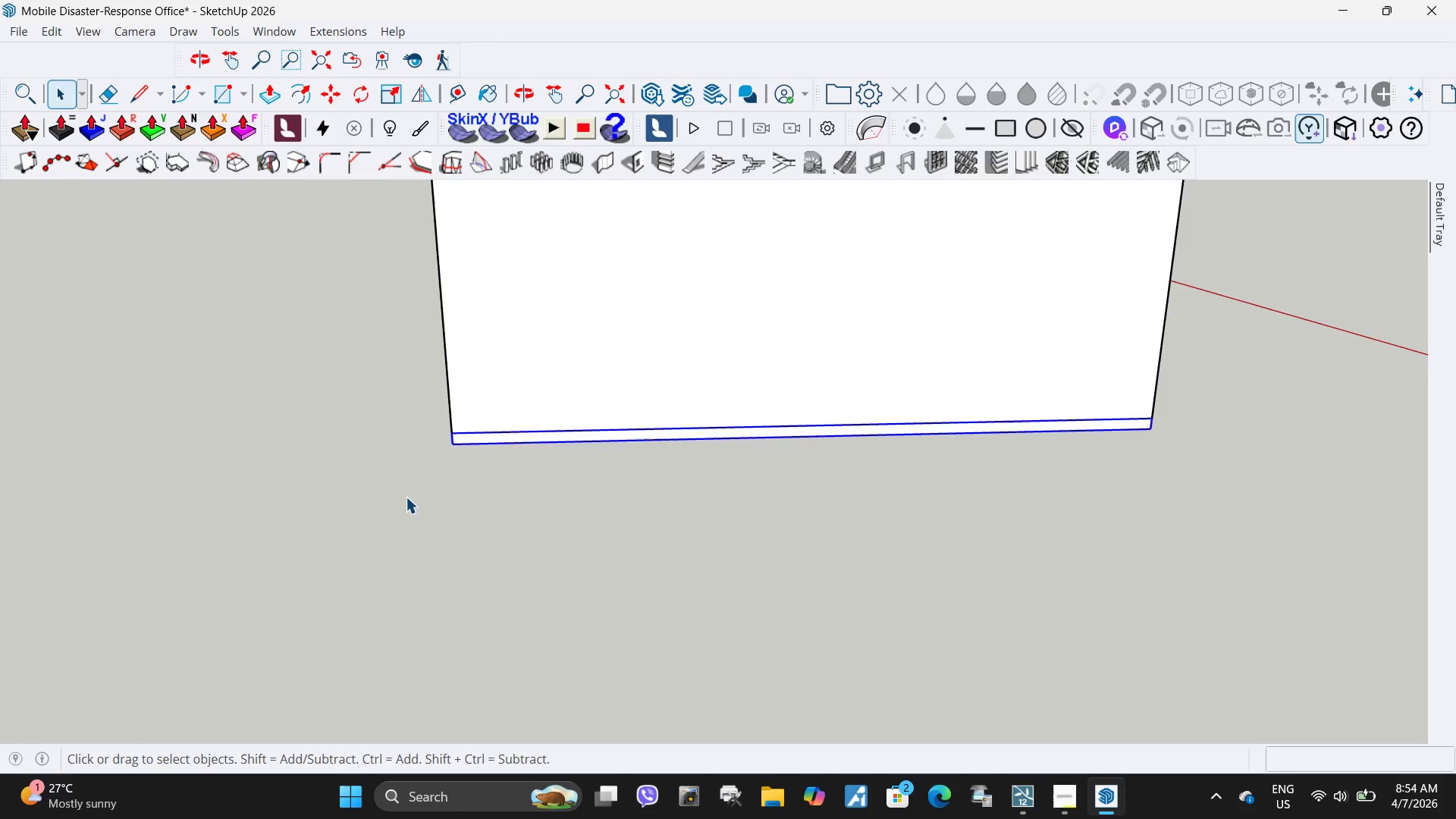 
key(M)
 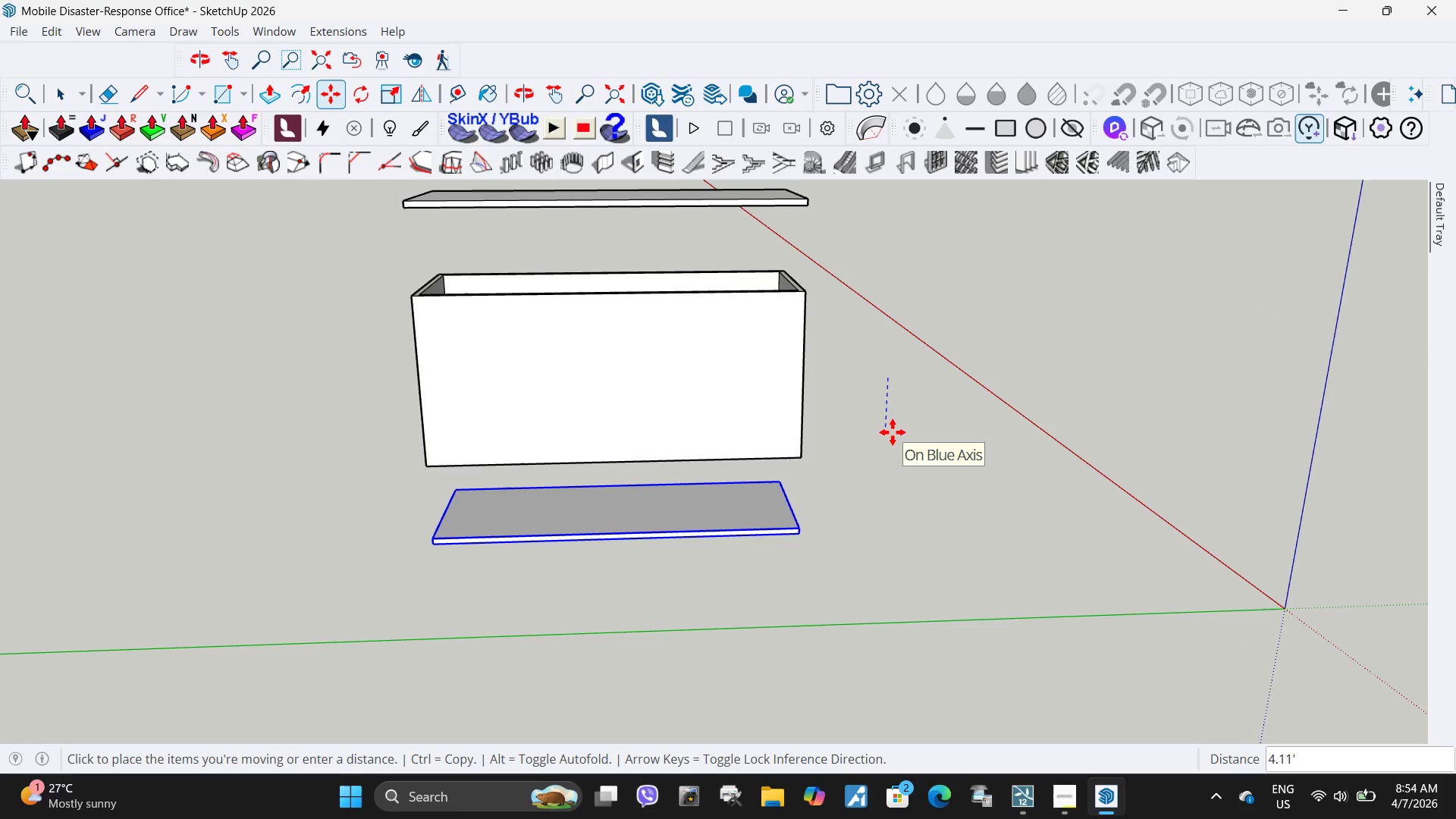 
scroll: coordinate [386, 513], scroll_direction: down, amount: 8.0
 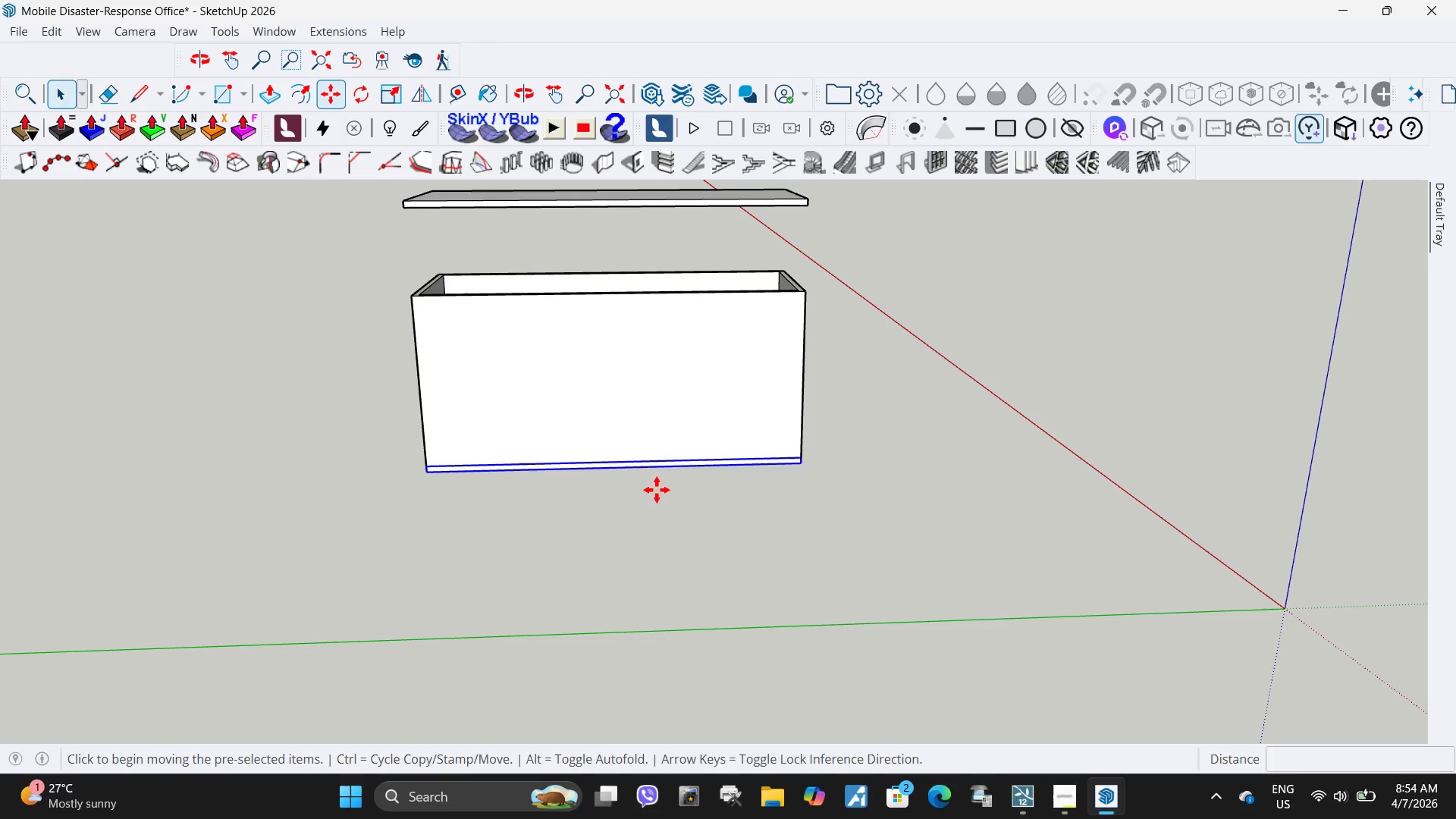 
left_click([893, 432])
 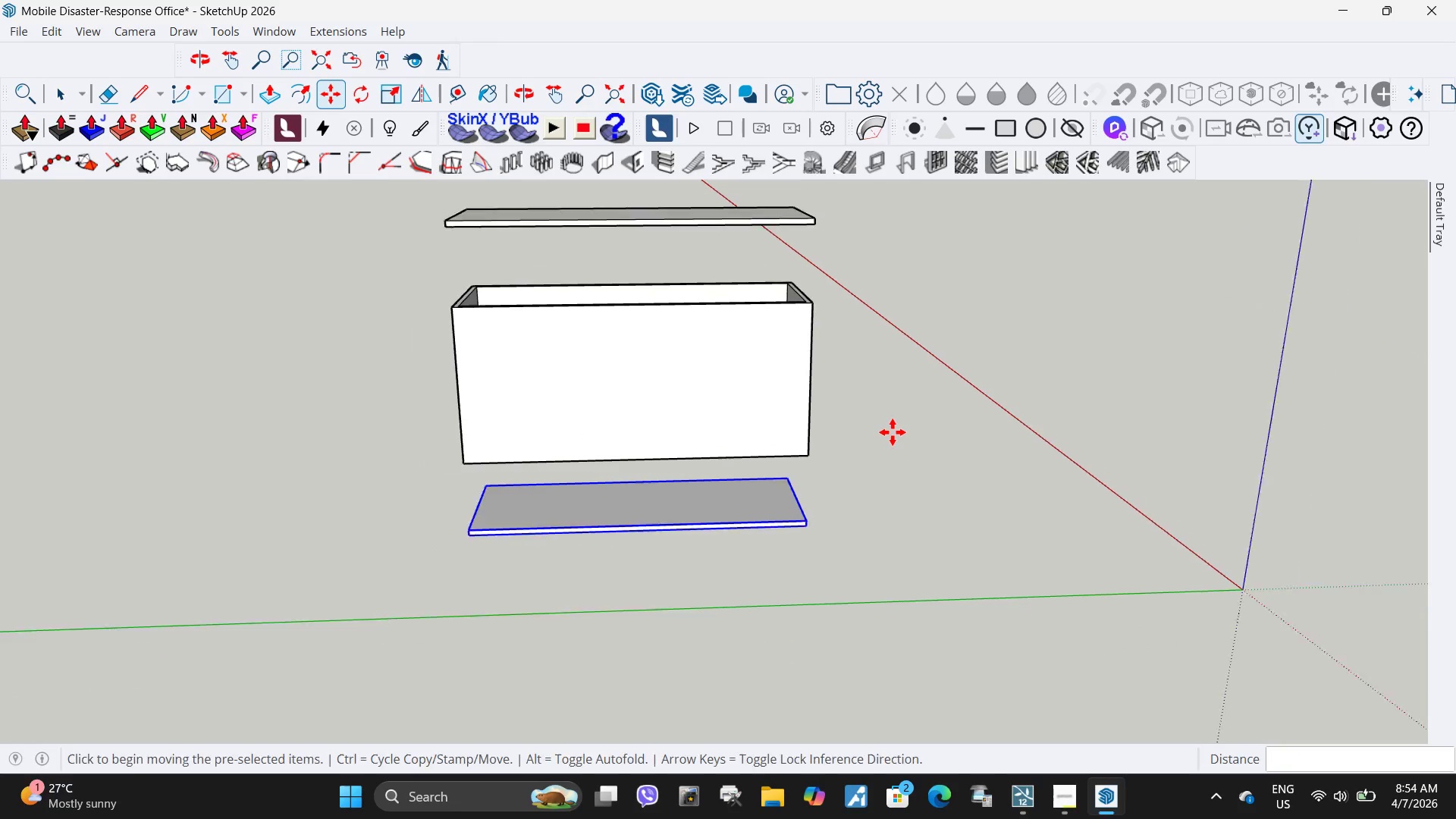 
scroll: coordinate [893, 432], scroll_direction: down, amount: 2.0
 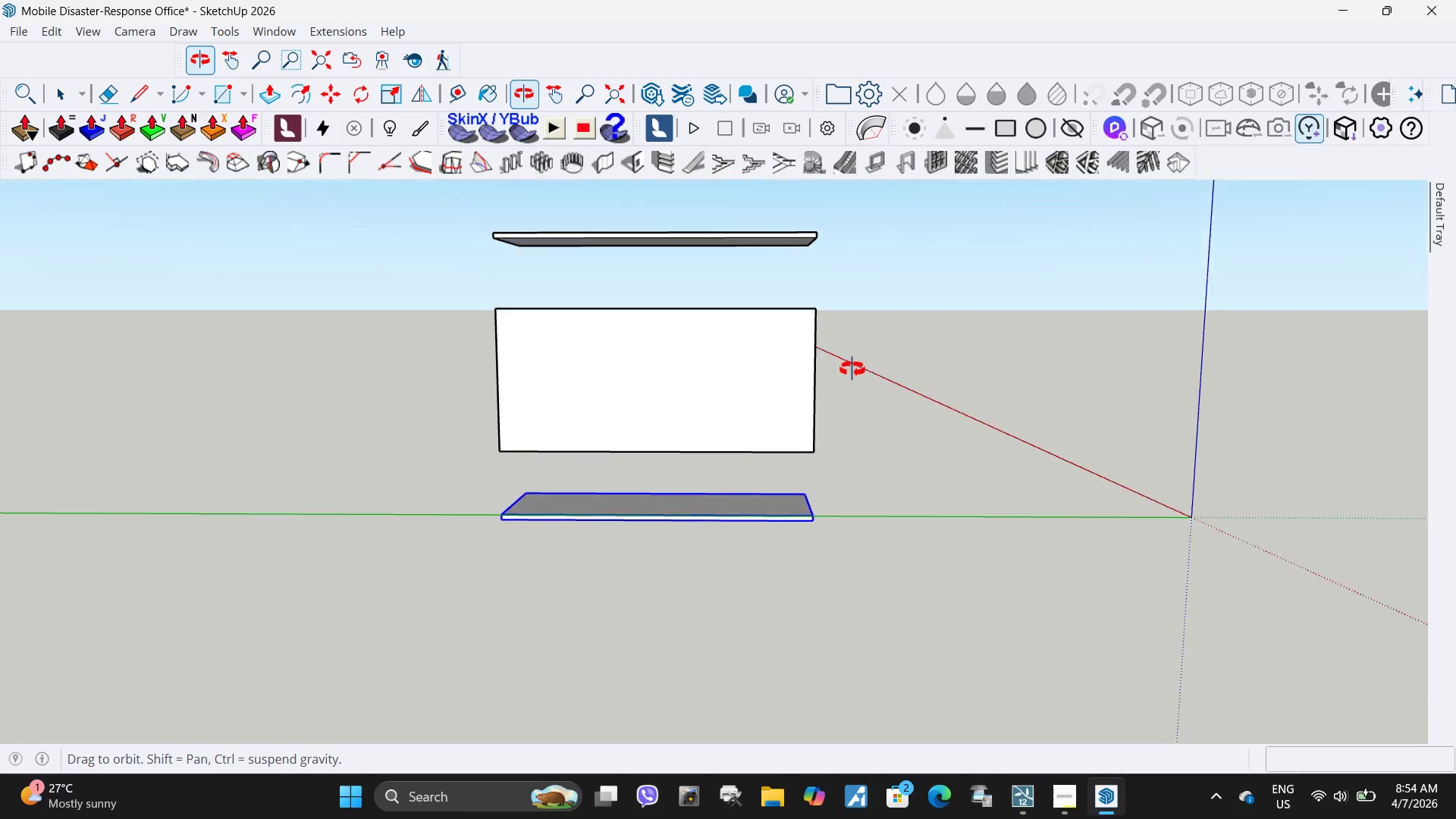 
key(Space)
 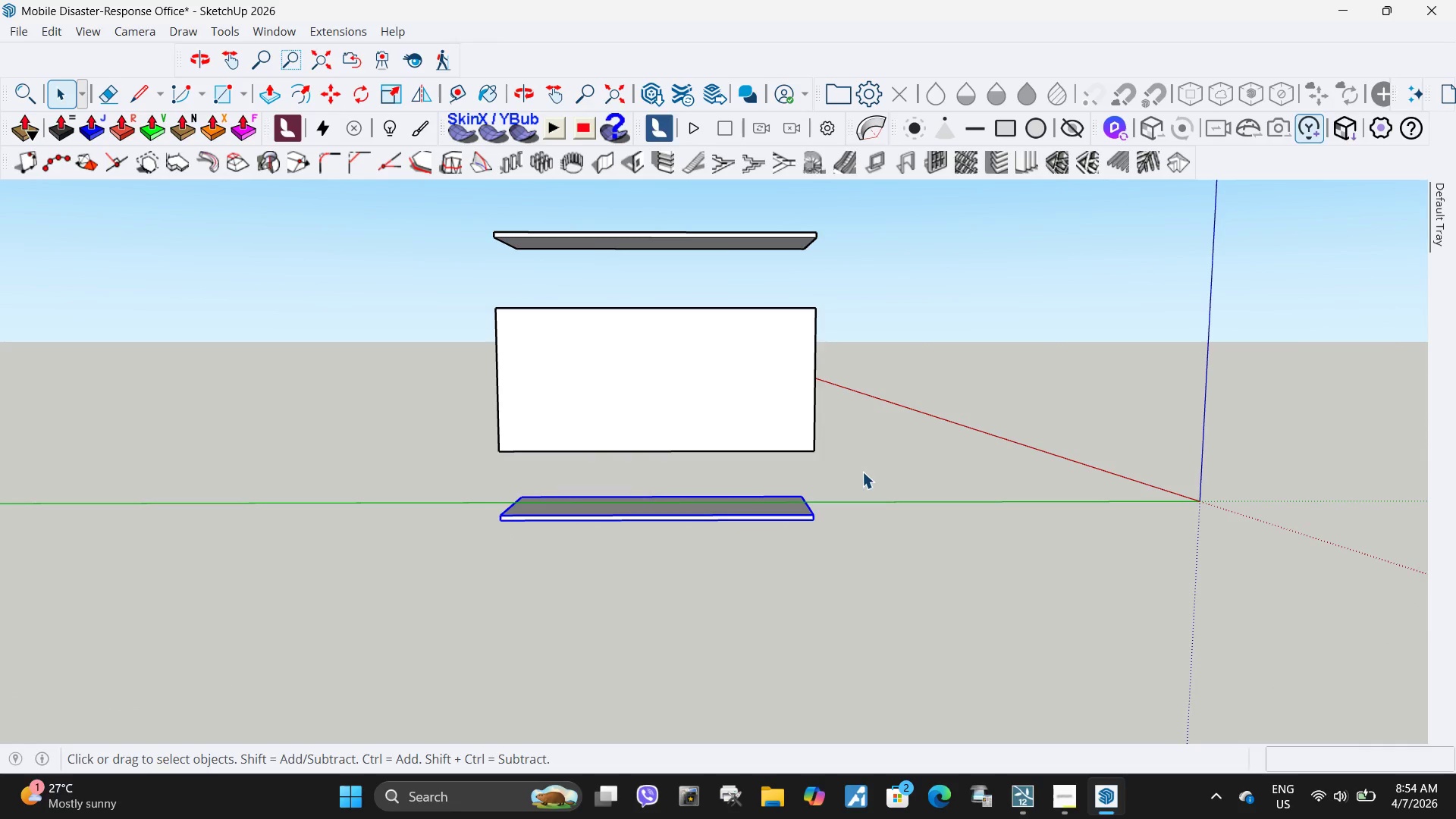 
left_click([864, 478])
 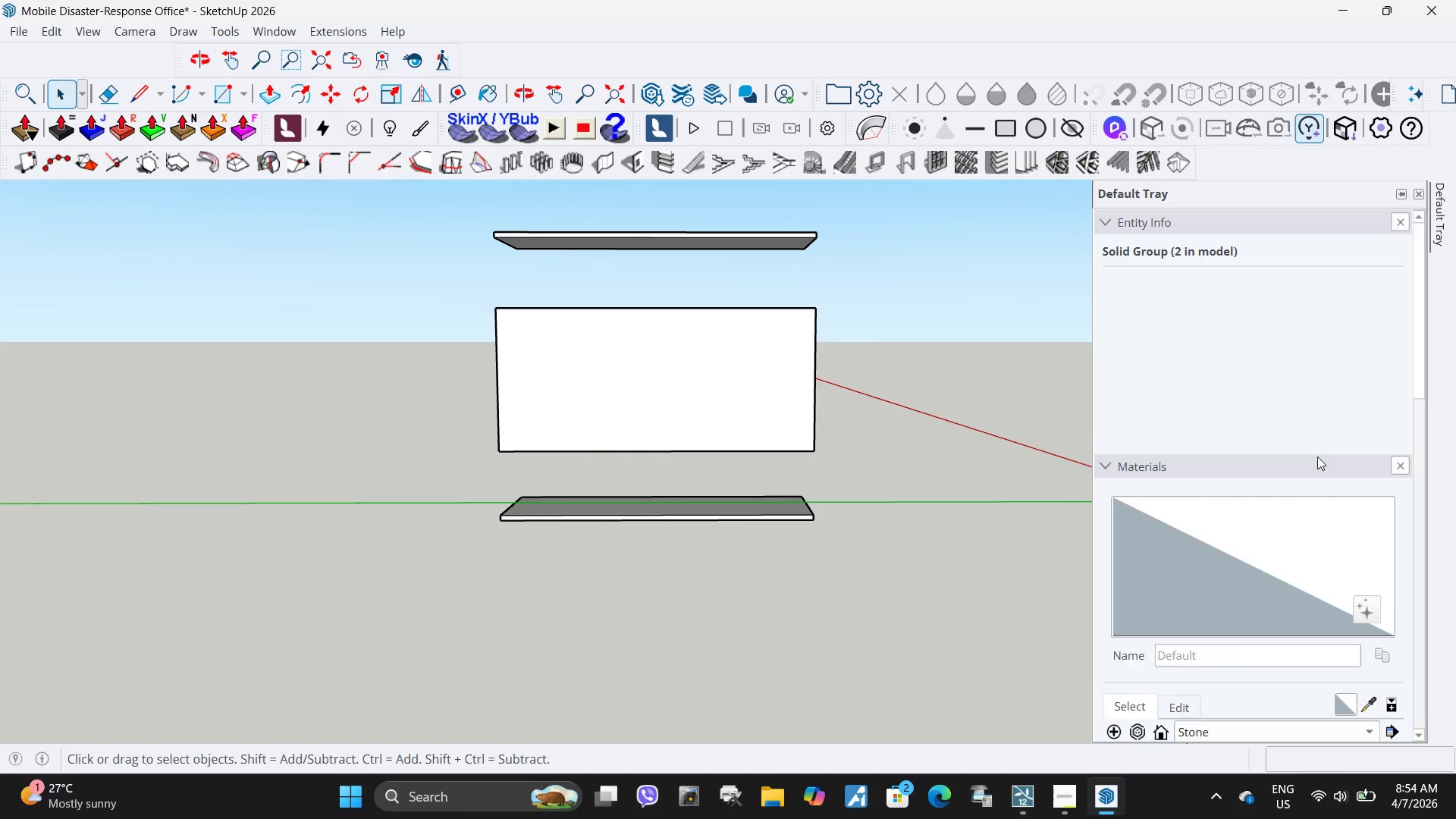 
scroll: coordinate [1128, 663], scroll_direction: down, amount: 7.0
 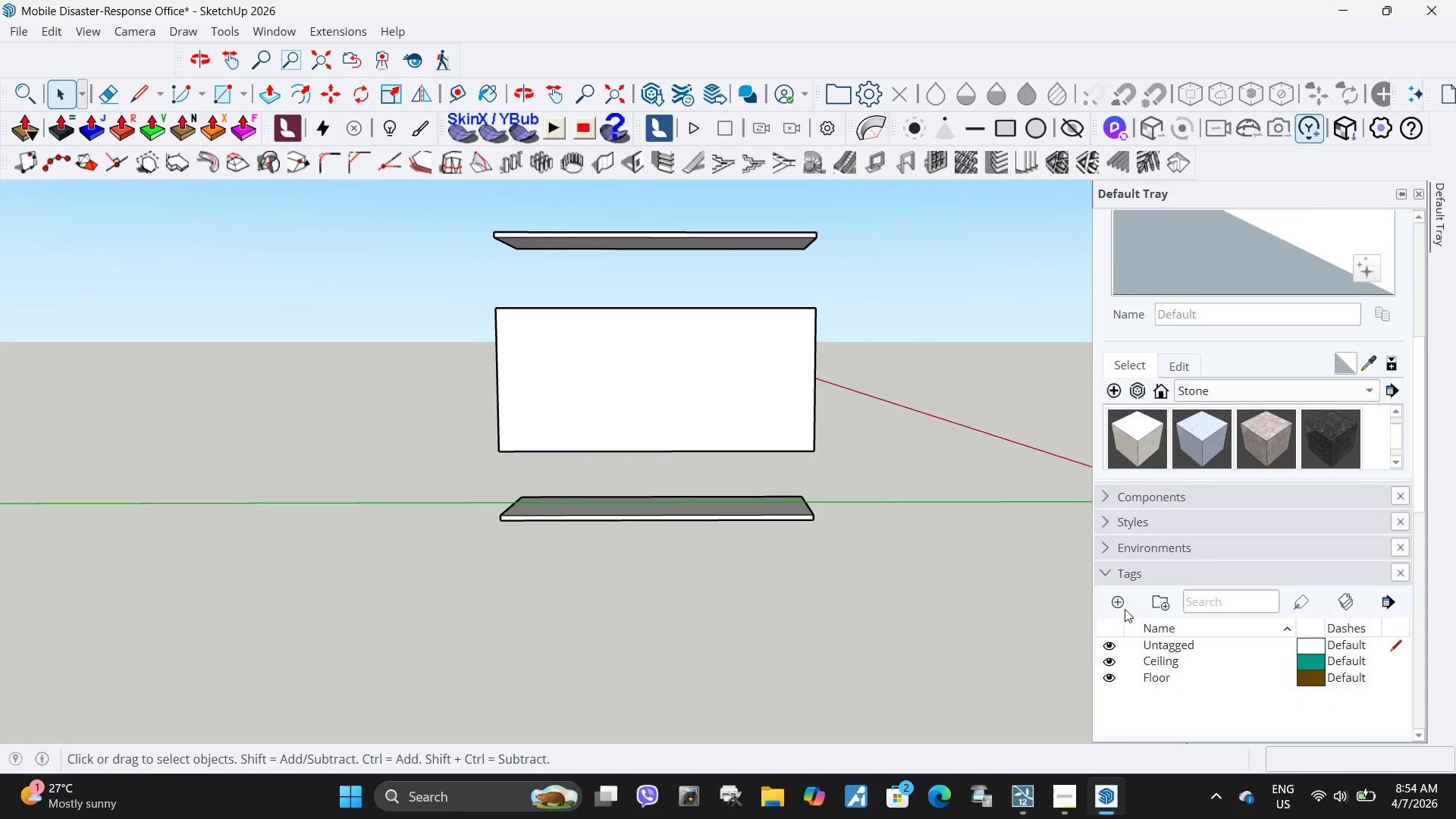 
left_click([1123, 601])
 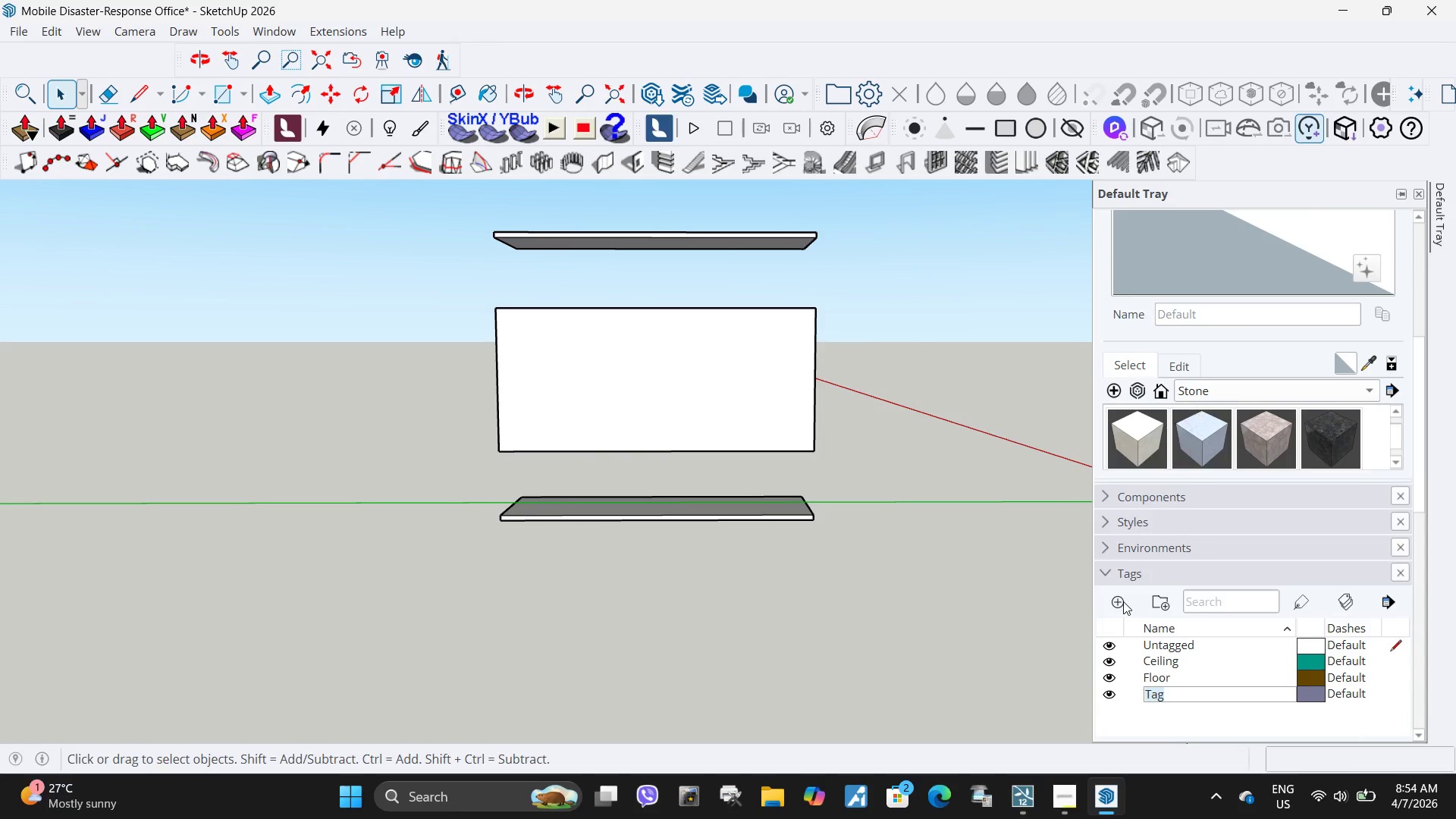 
type(Walls)
 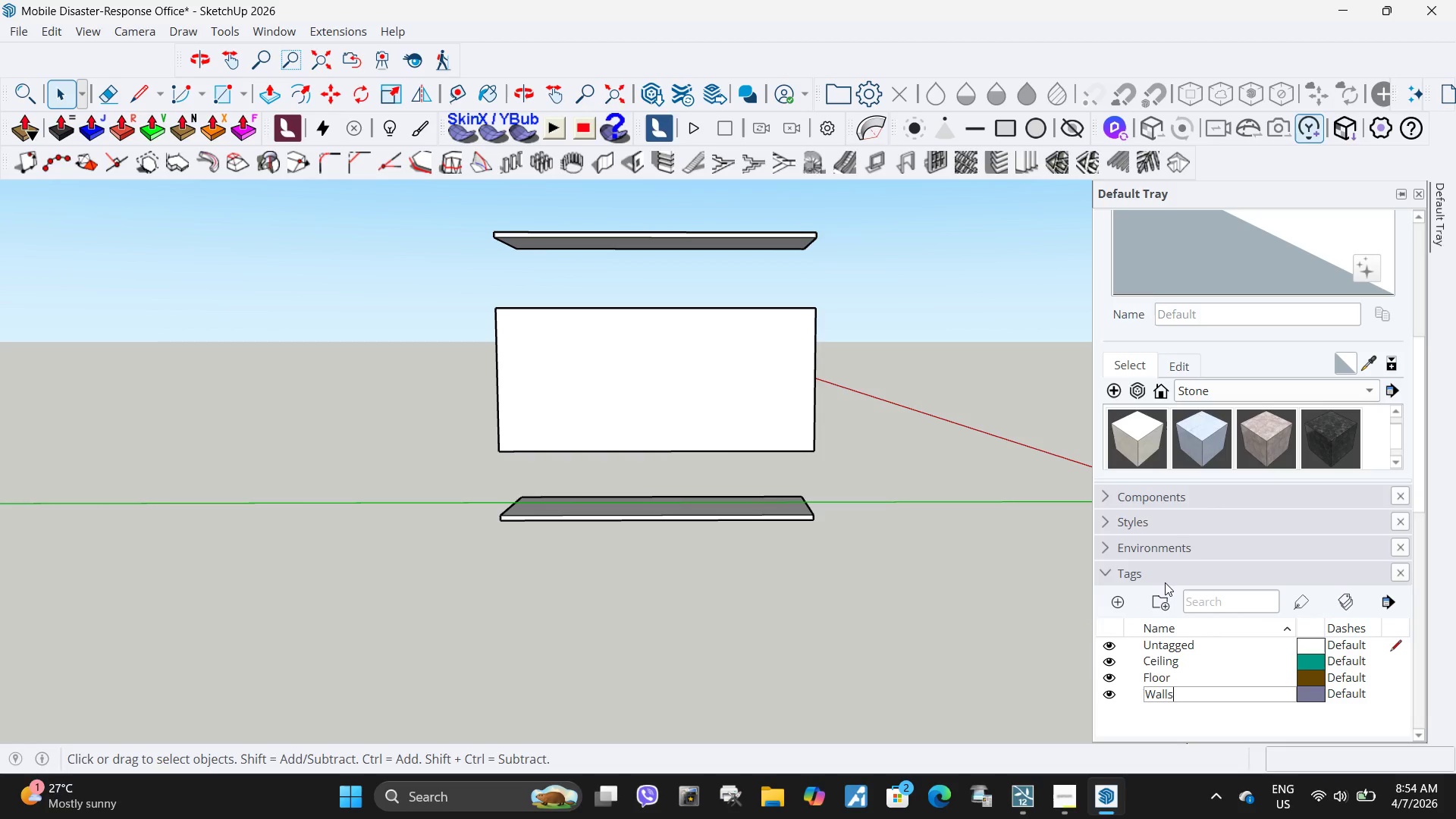 
key(Backspace)
 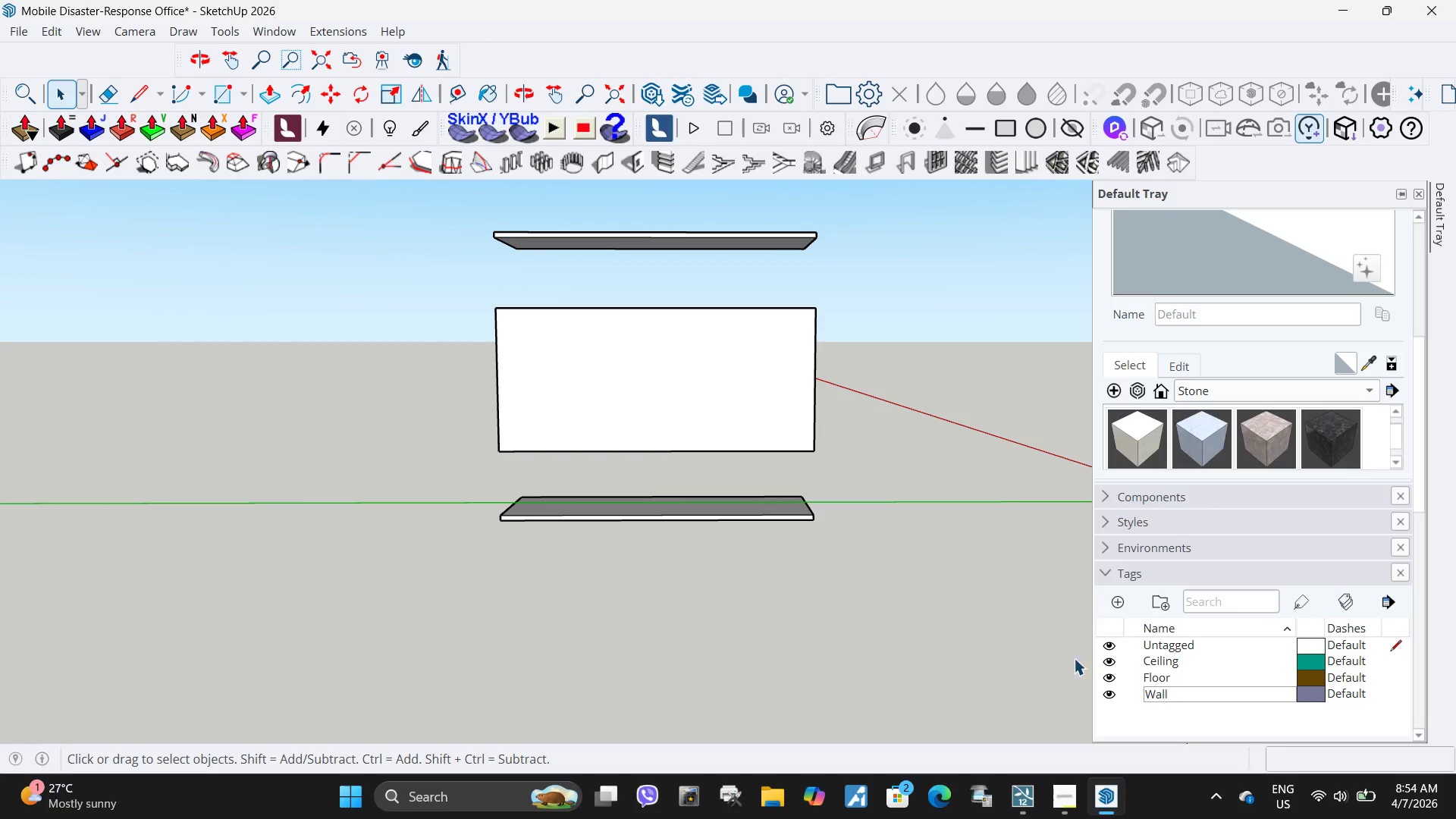 
left_click([1013, 667])
 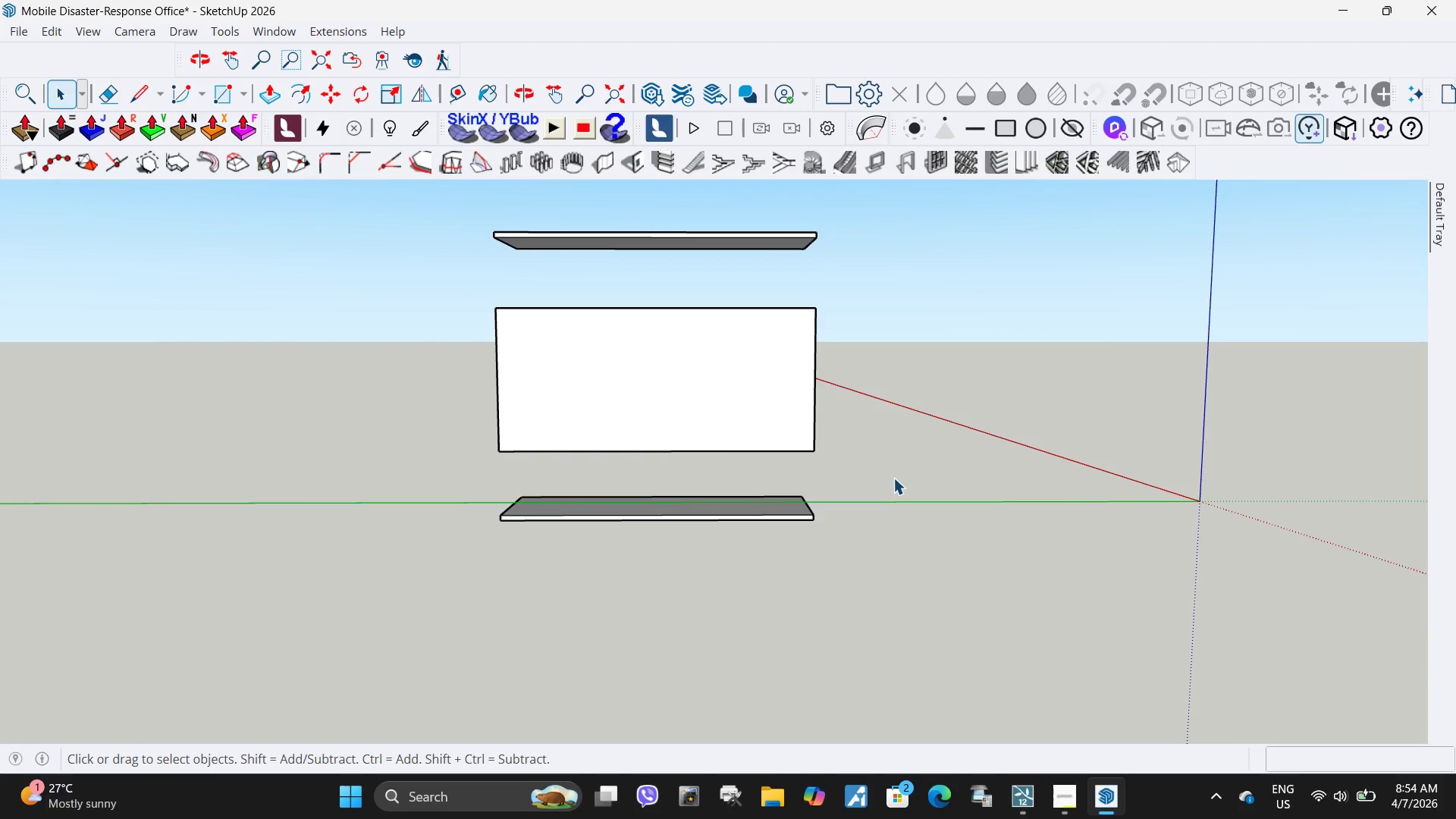 
left_click_drag(start_coordinate=[893, 480], to_coordinate=[381, 289])
 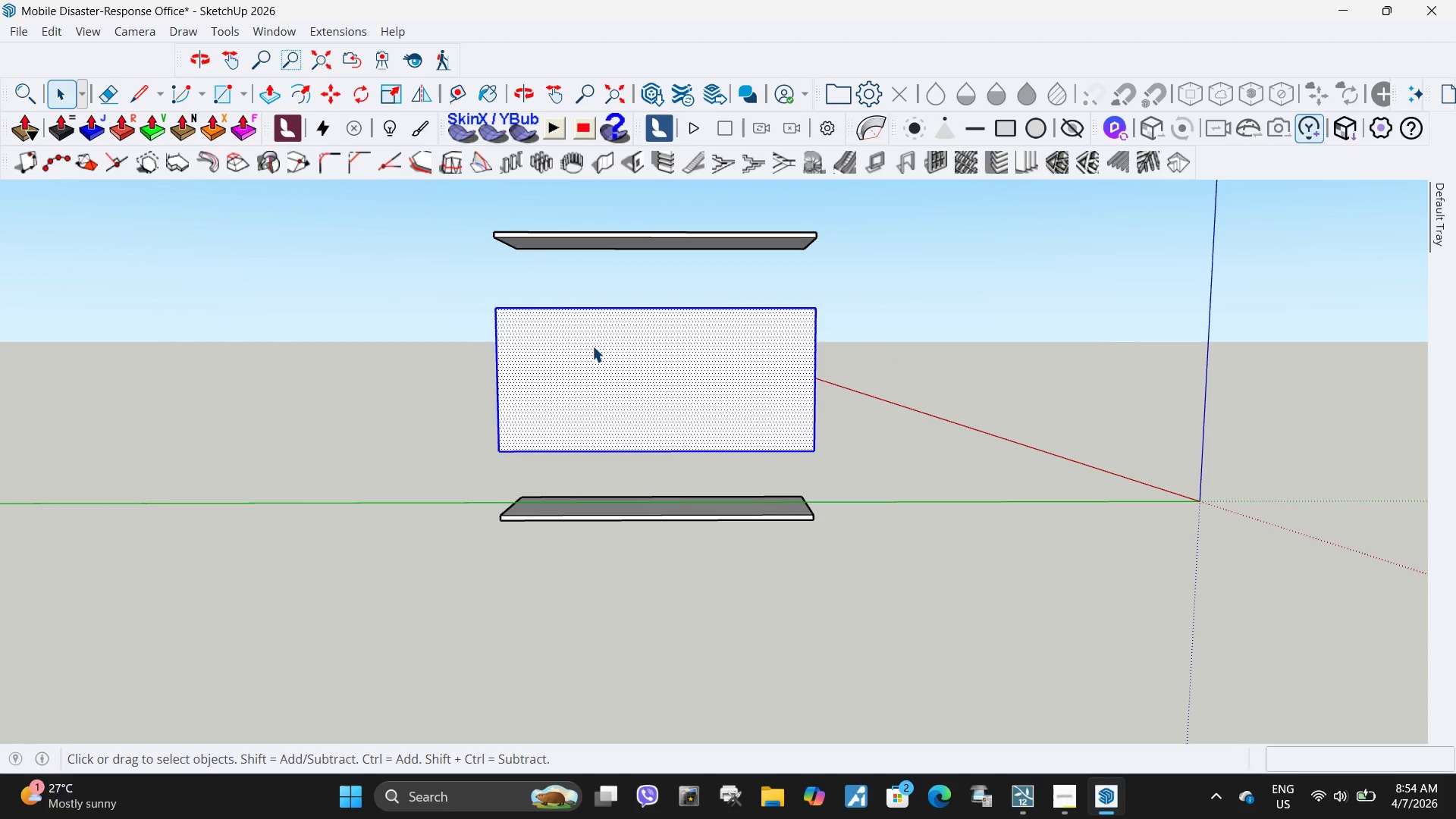 
right_click([592, 347])
 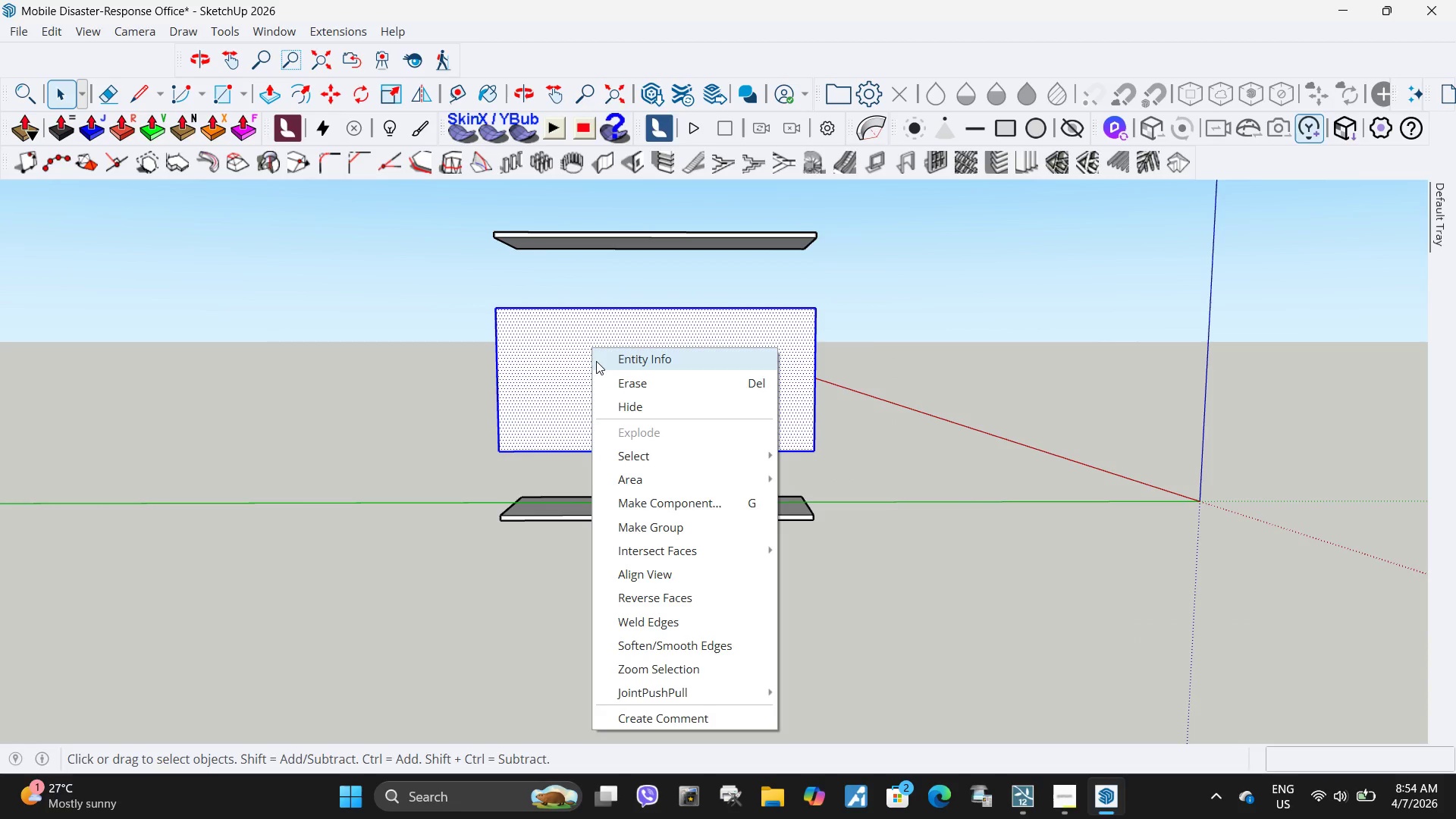 
left_click([596, 361])
 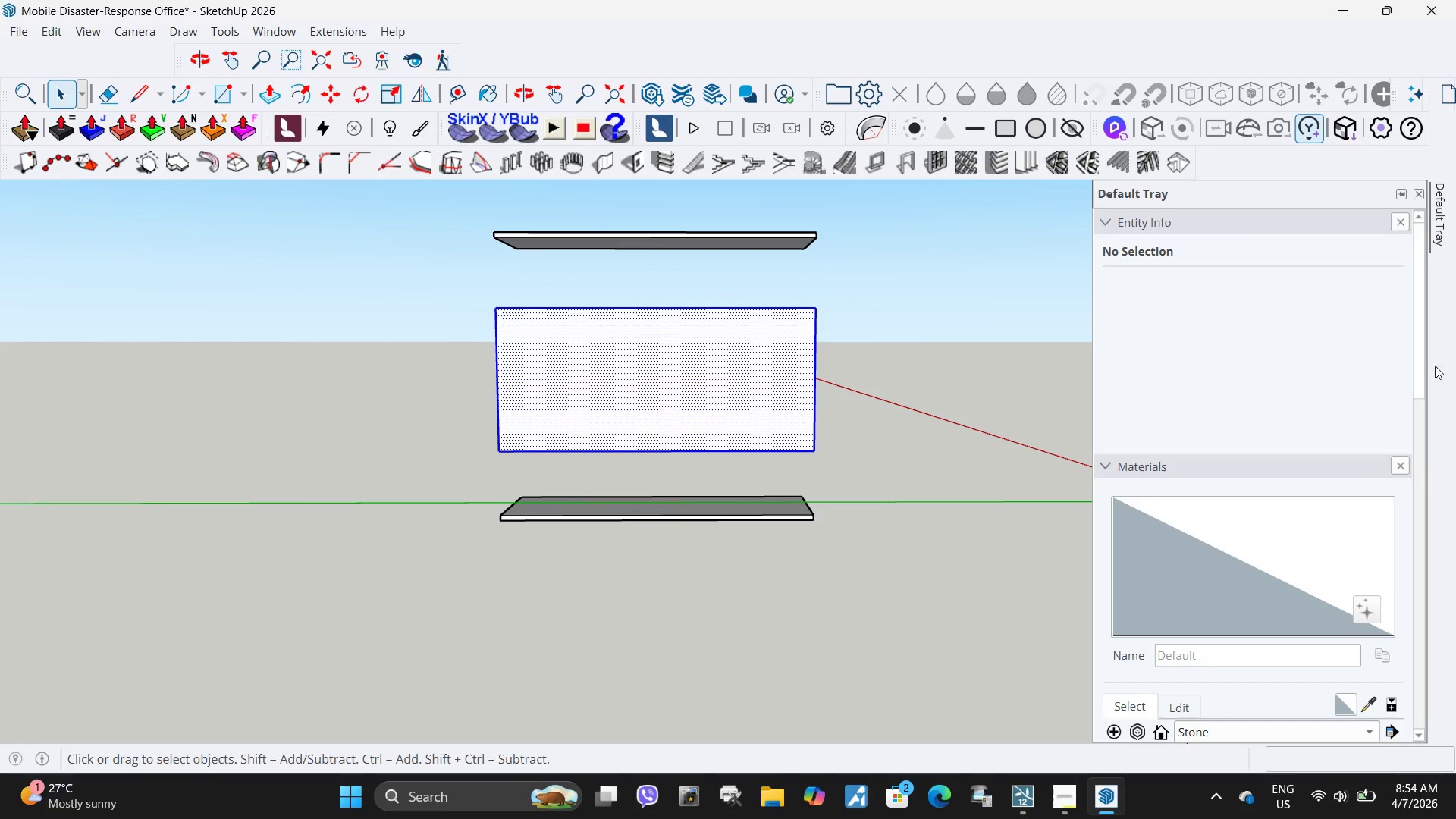 
key(Escape)
 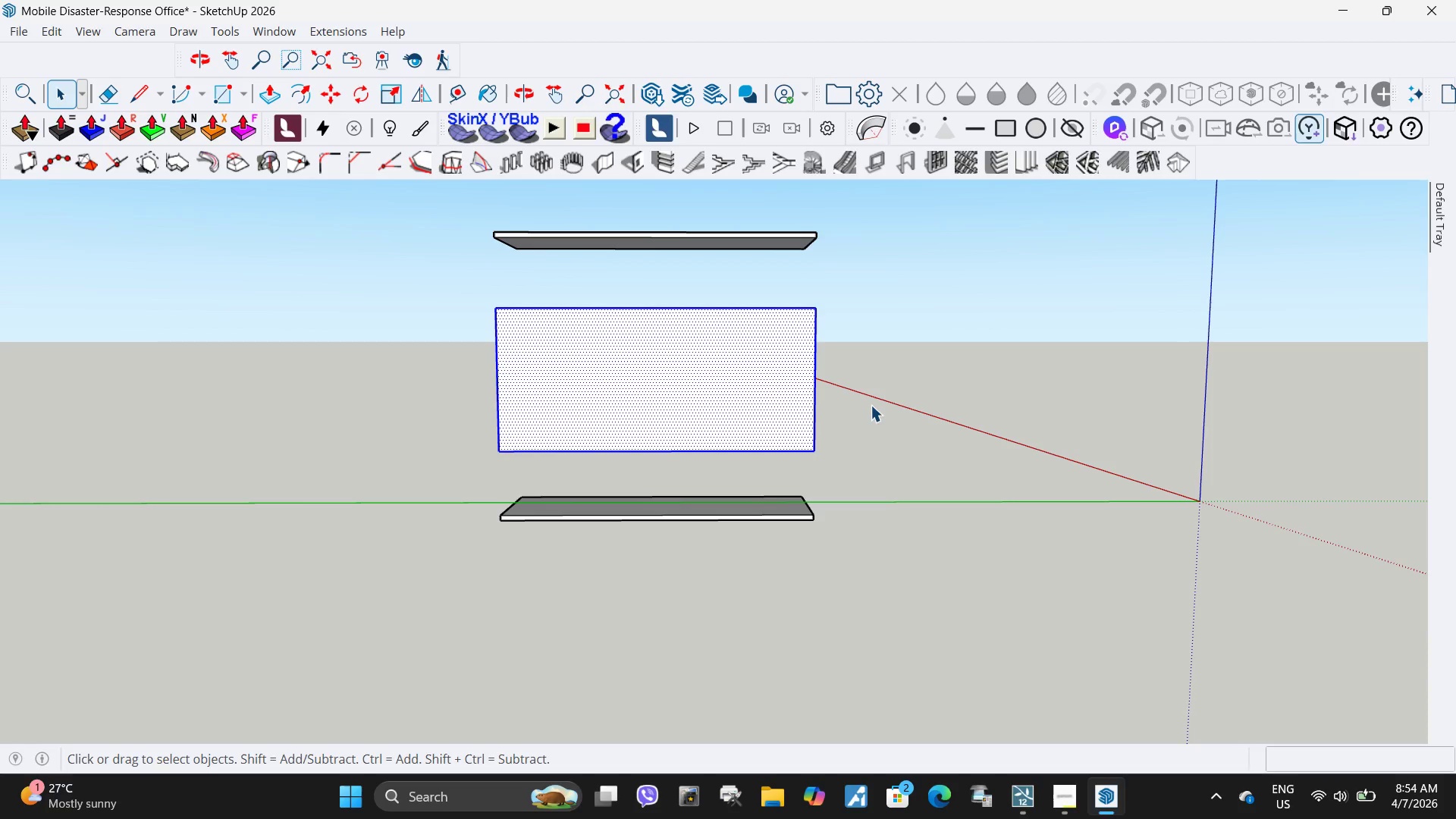 
left_click([868, 403])
 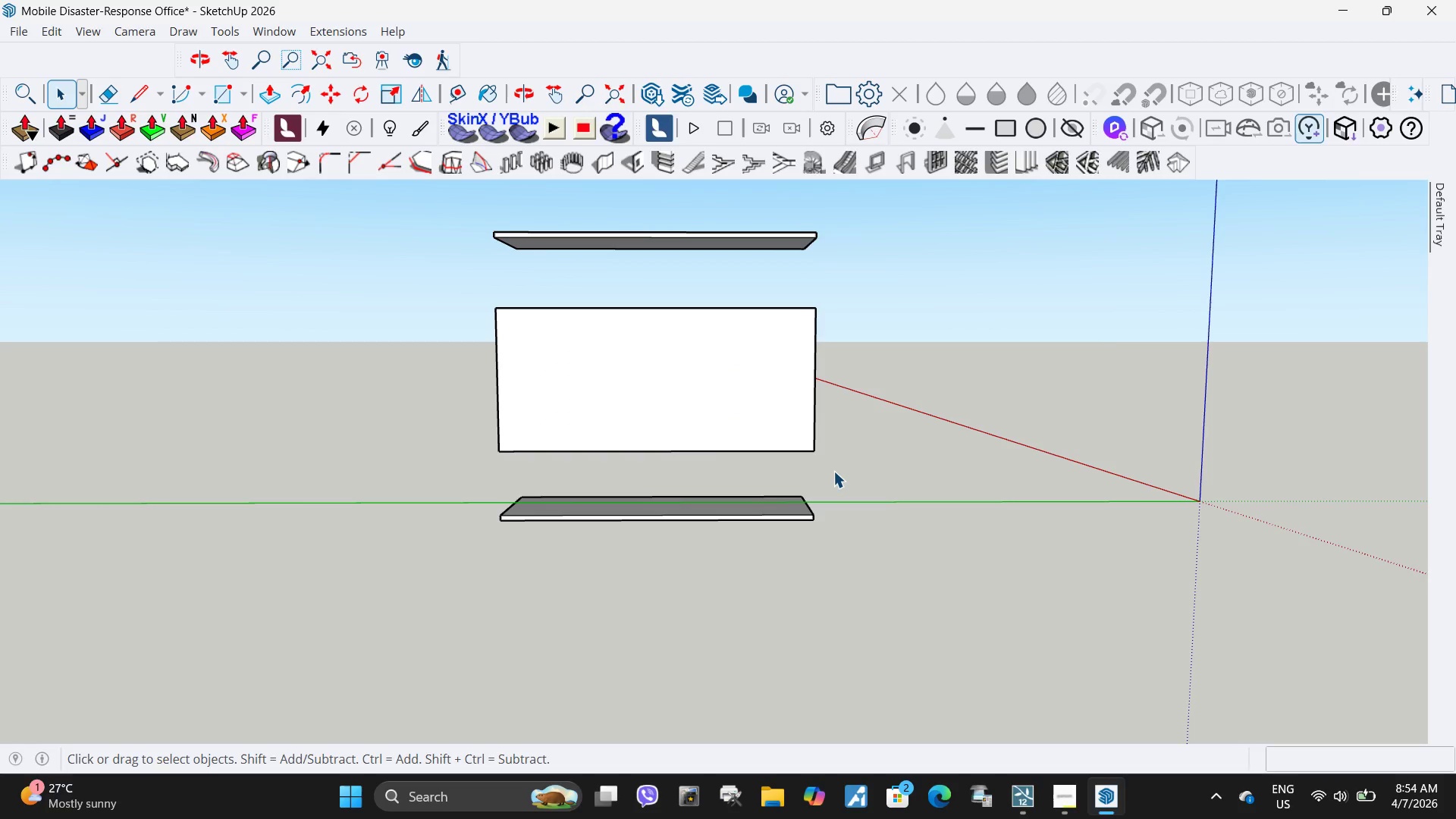 
left_click_drag(start_coordinate=[833, 471], to_coordinate=[772, 431])
 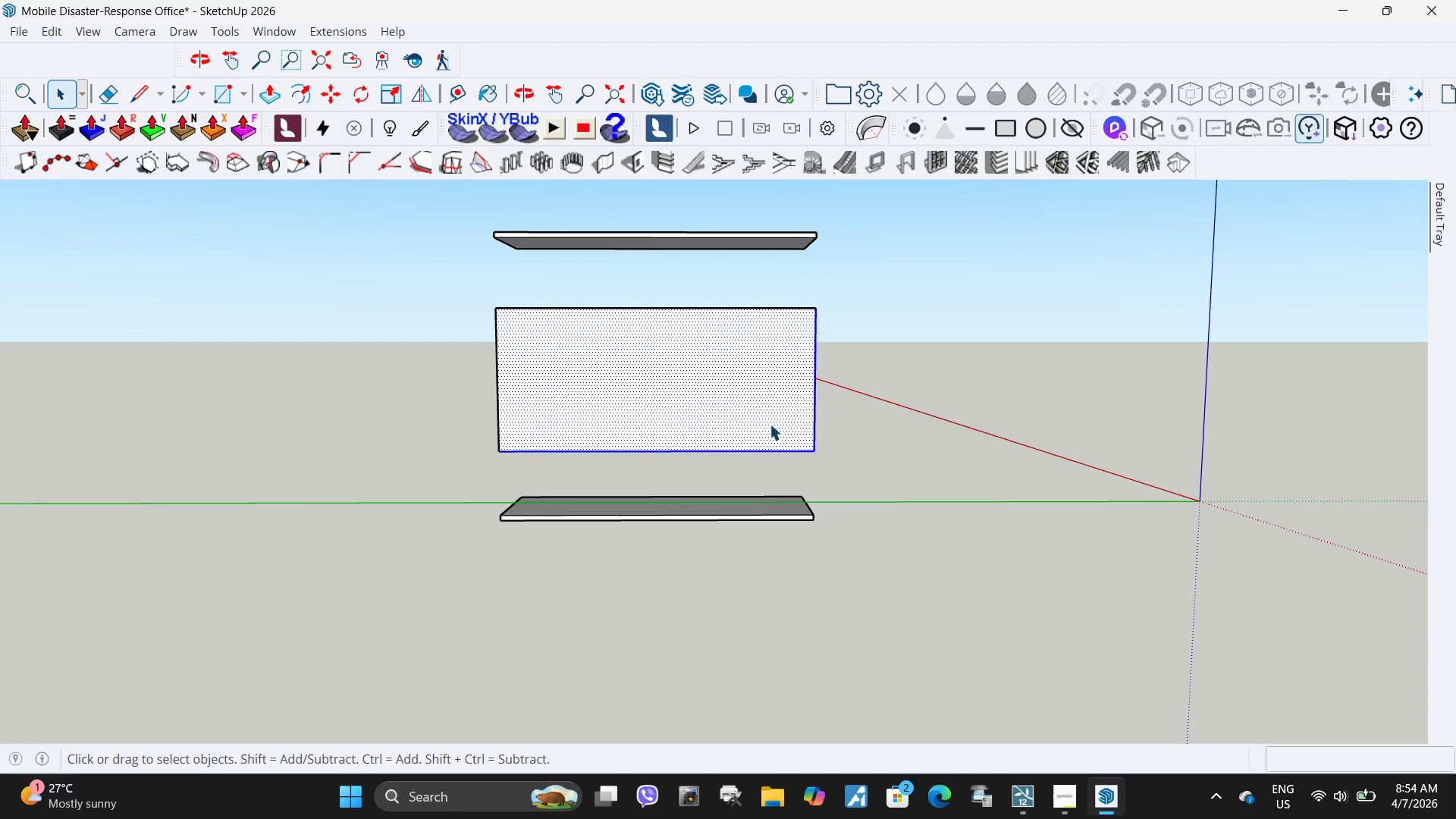 
left_click([770, 424])
 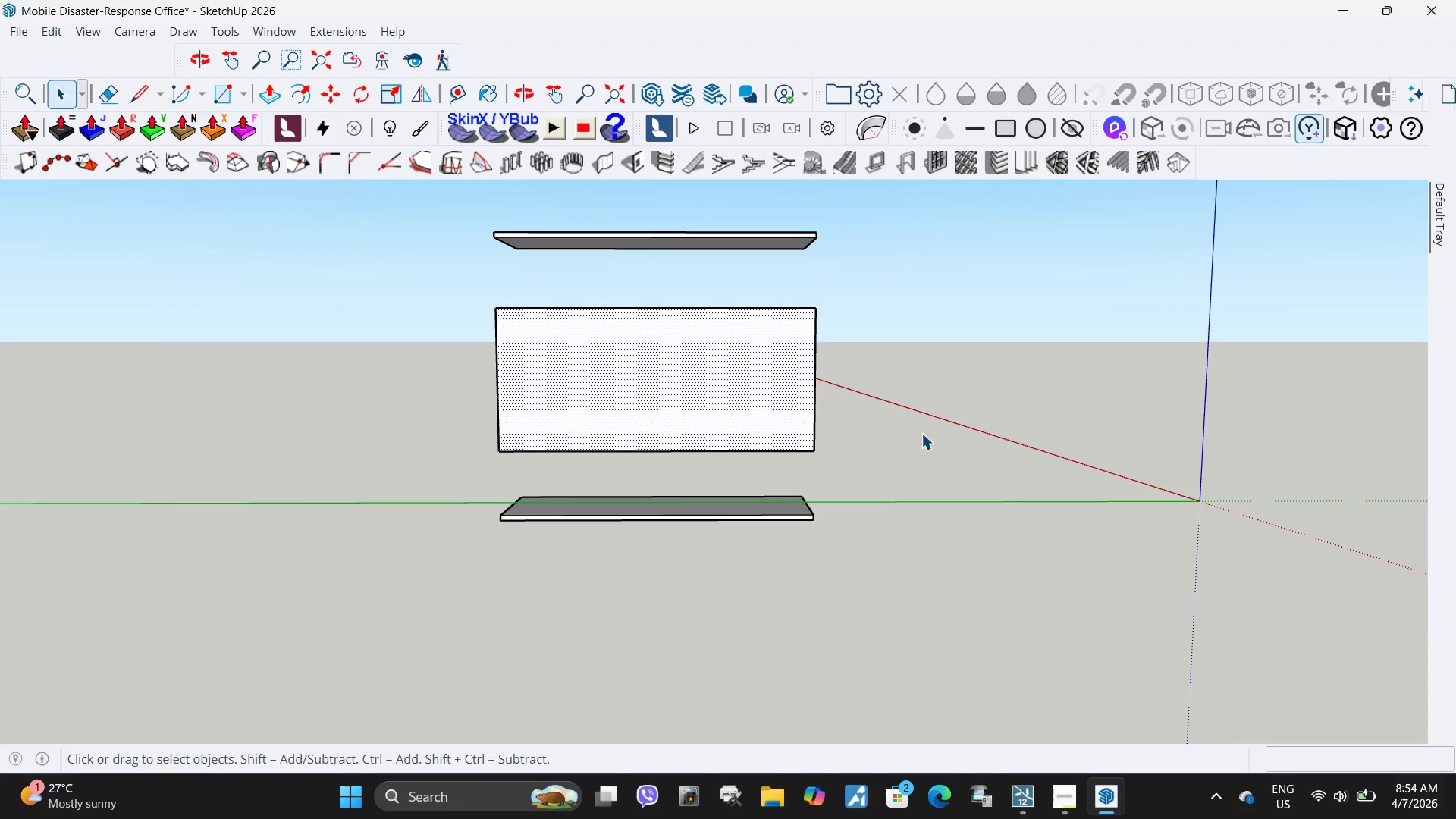 
key(Escape)
 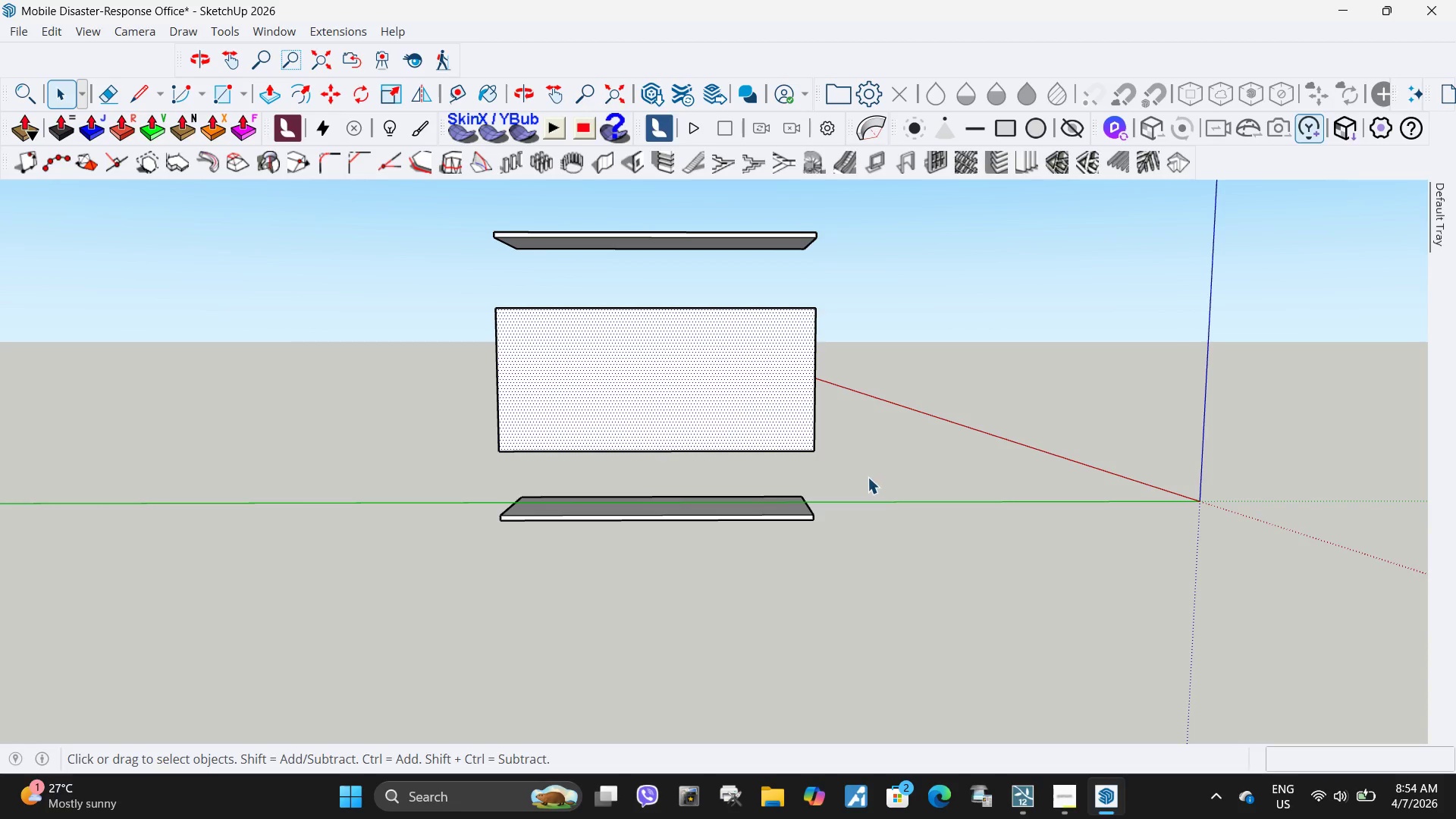 
left_click_drag(start_coordinate=[867, 477], to_coordinate=[427, 288])
 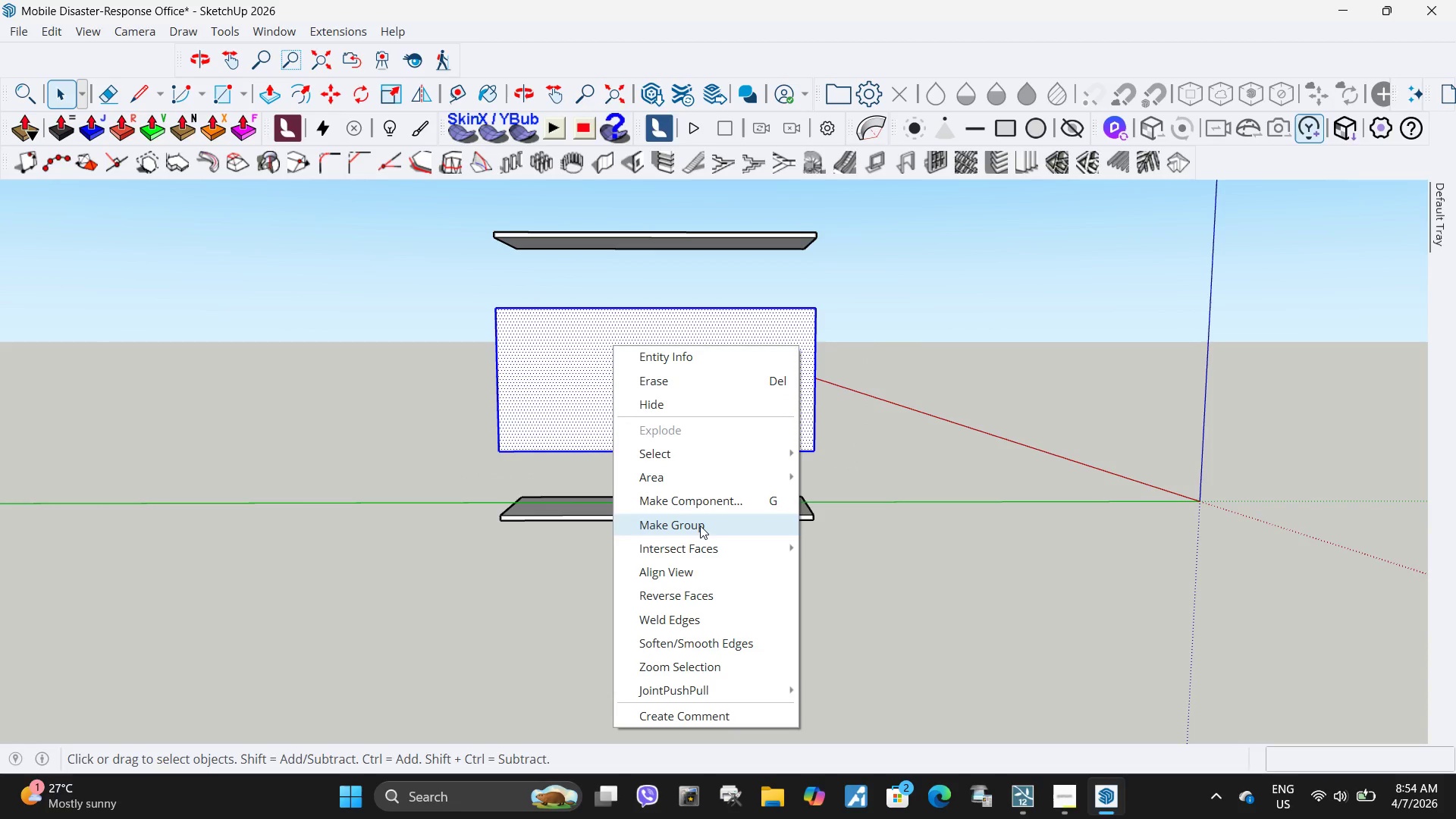 
left_click([1000, 428])
 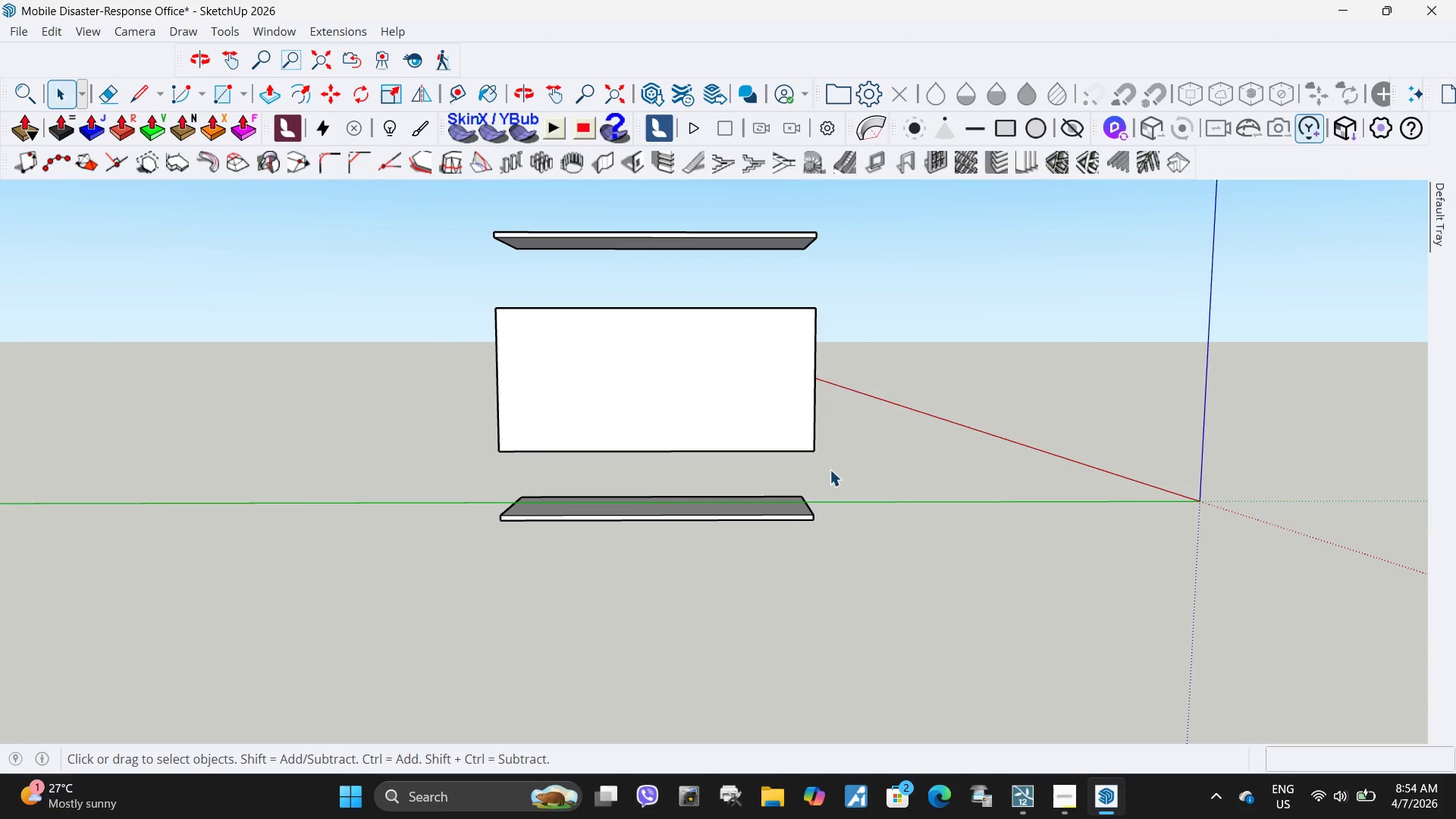 
key(Escape)
 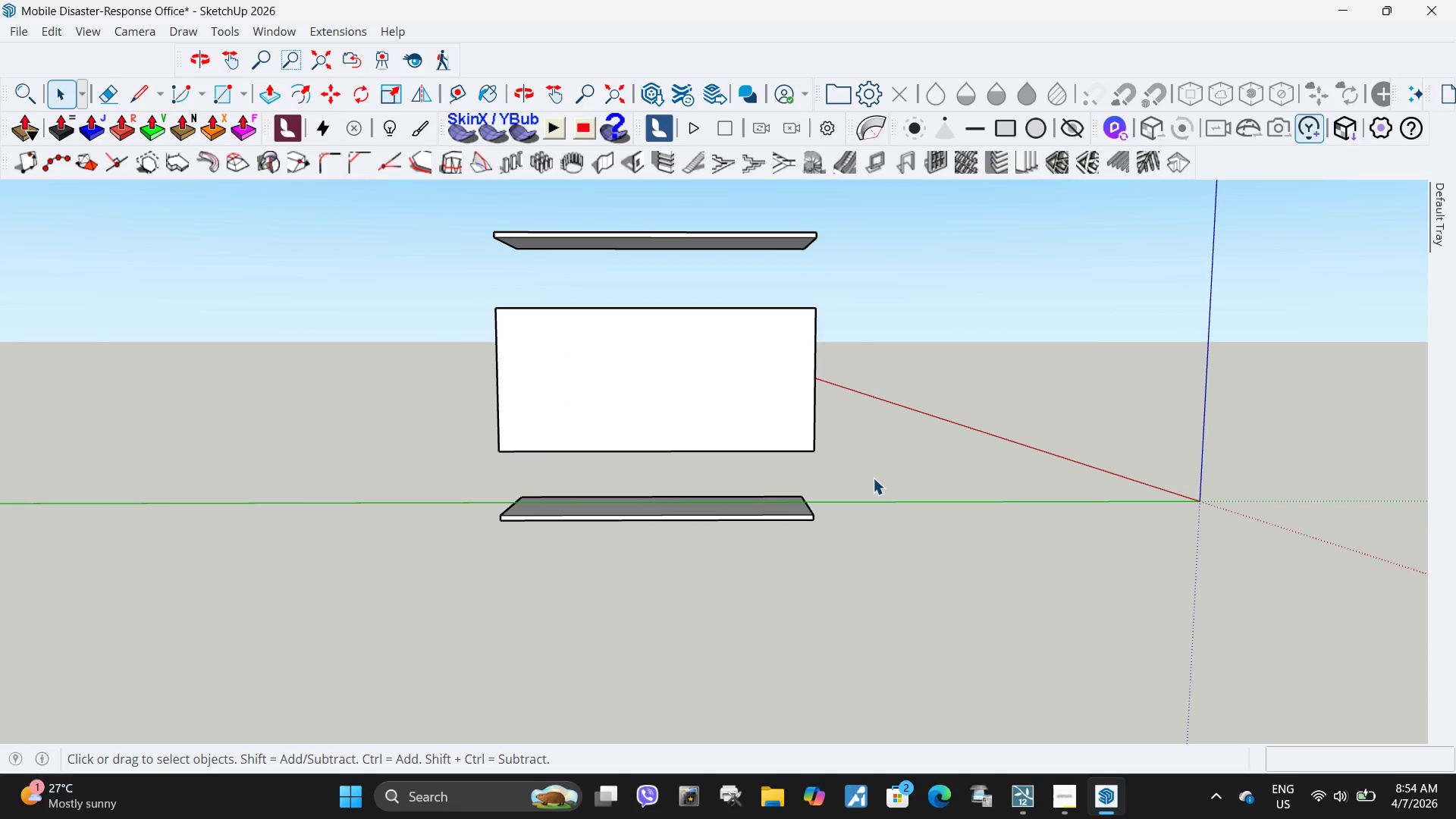 
left_click_drag(start_coordinate=[871, 479], to_coordinate=[433, 284])
 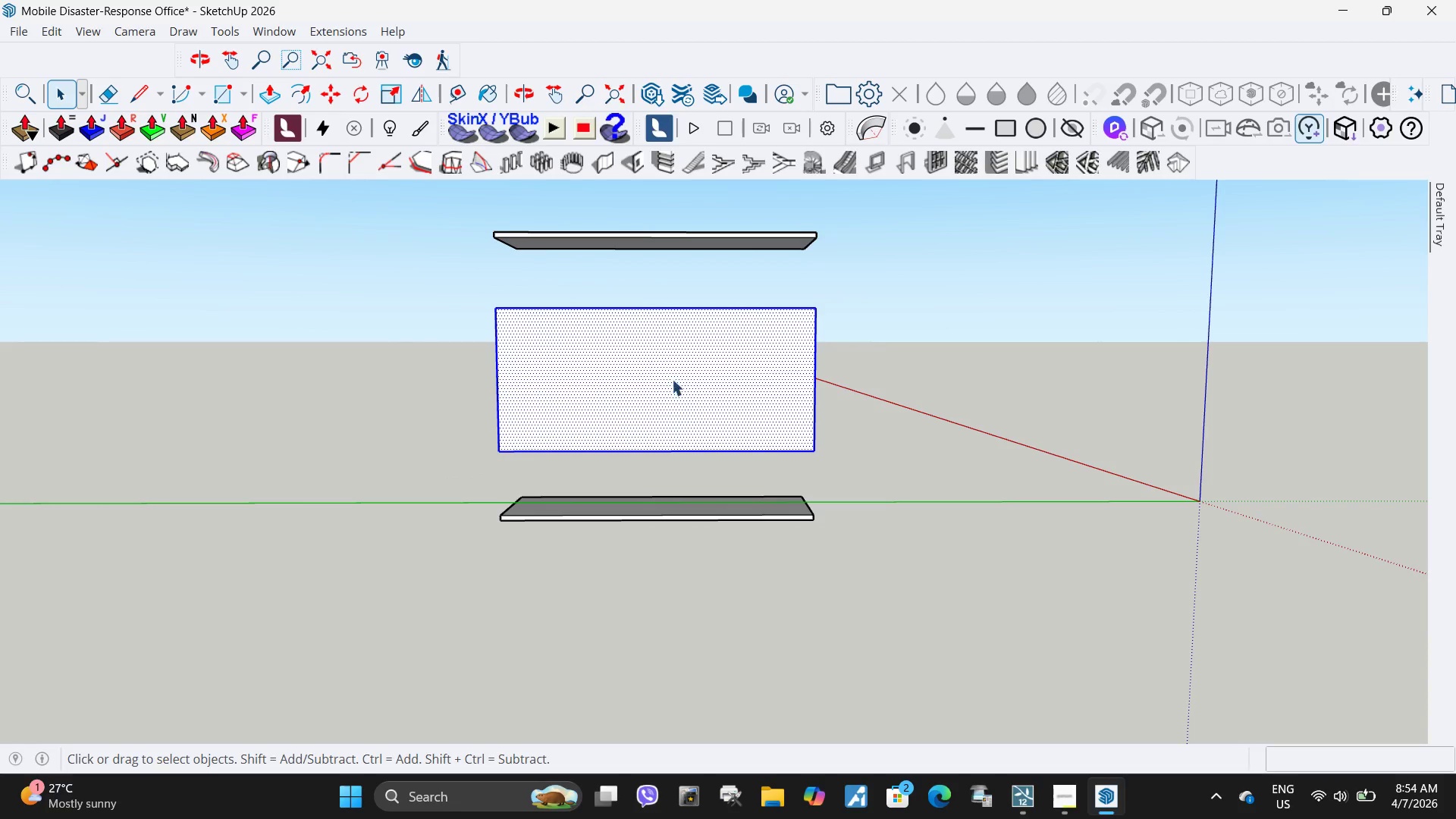 
right_click([671, 378])
 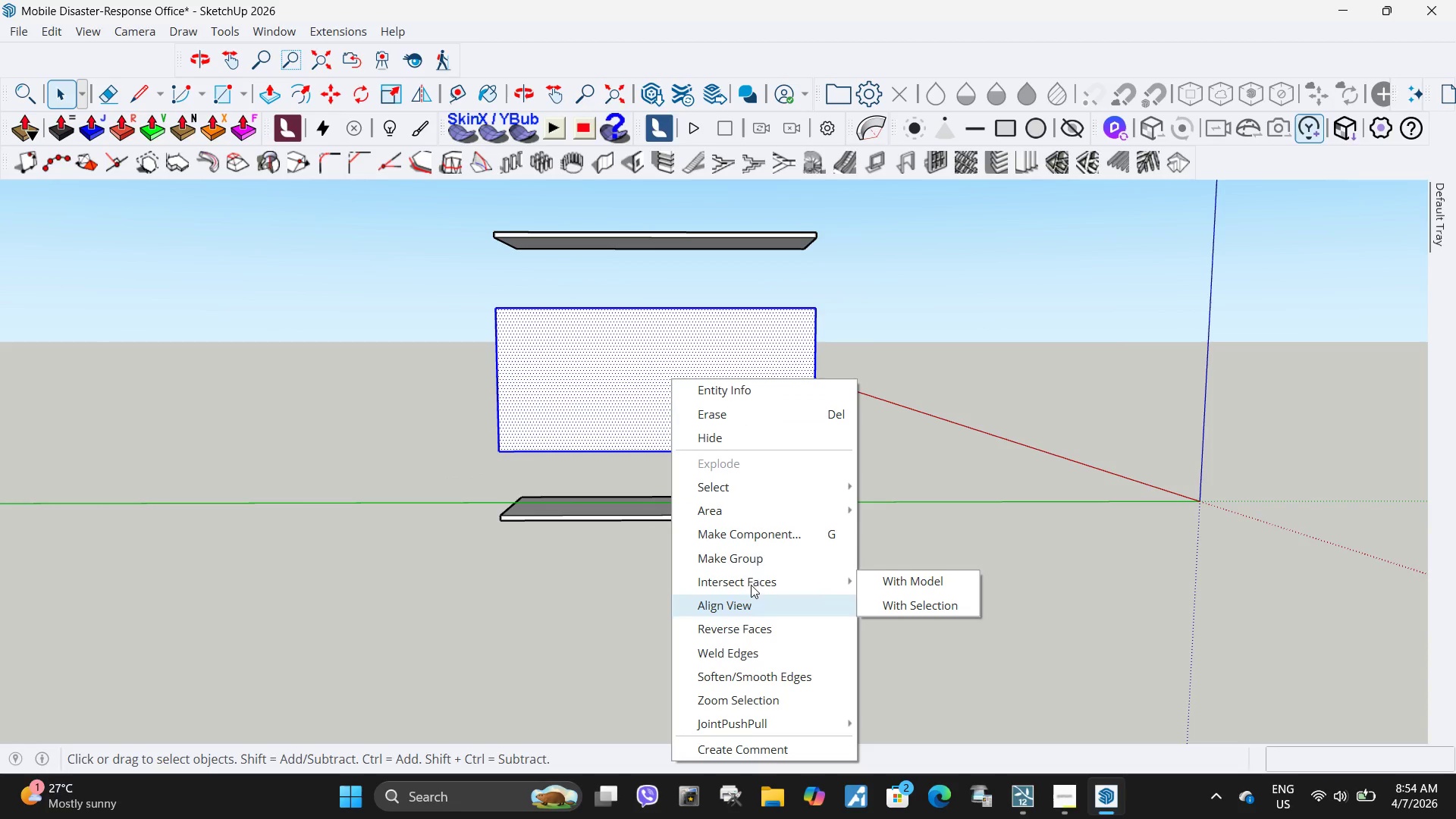 
left_click([752, 560])
 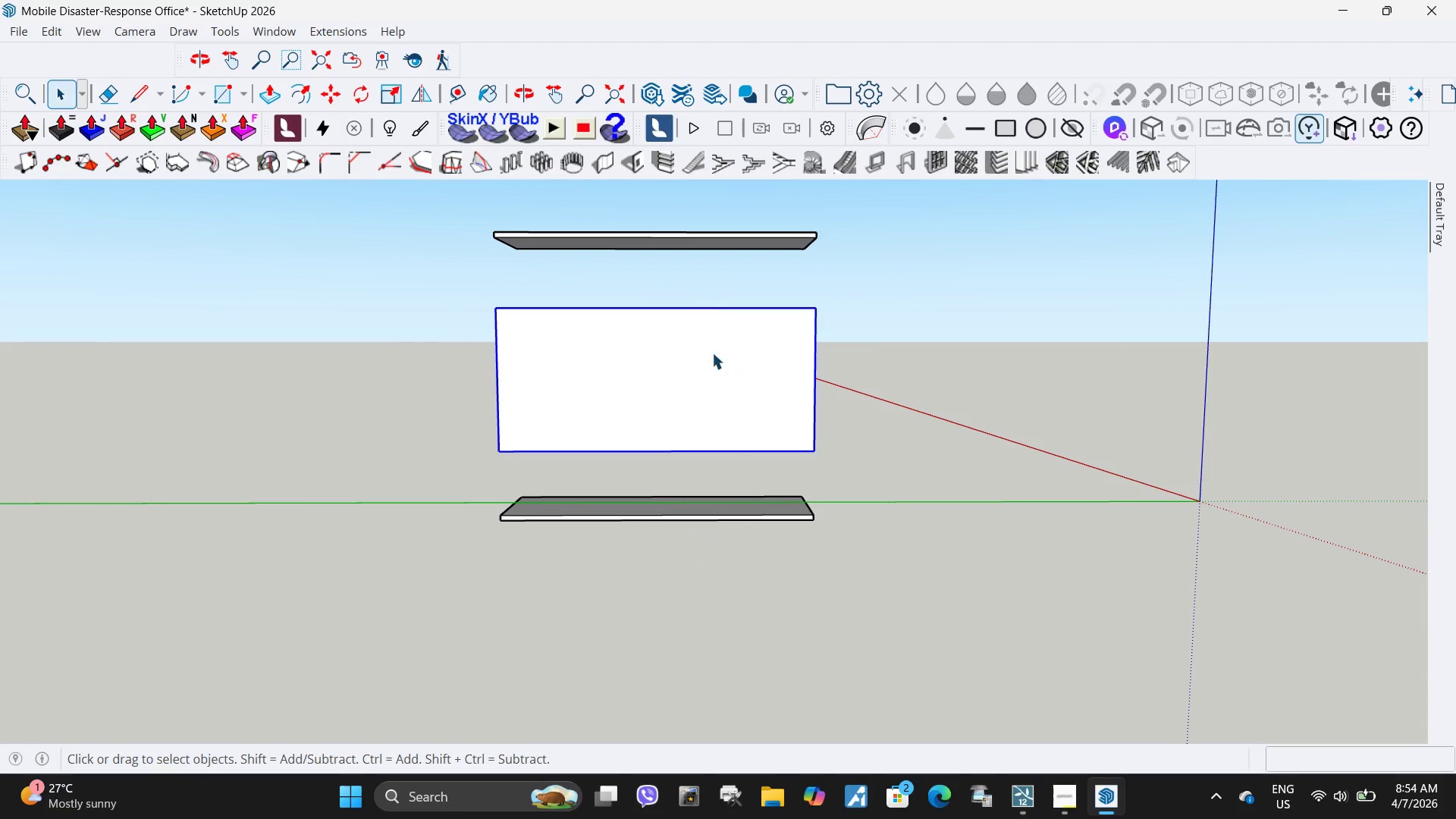 
right_click([717, 364])
 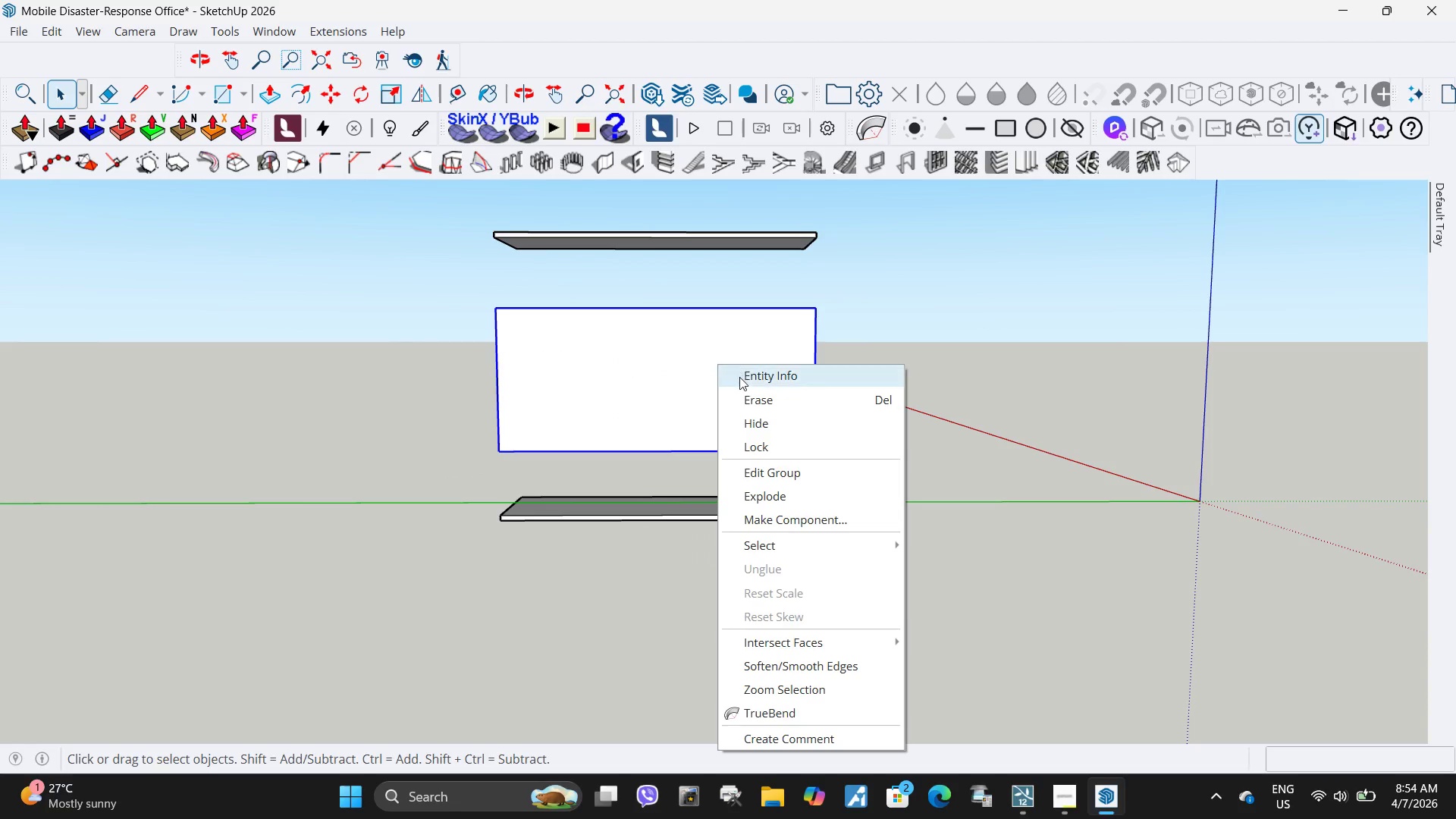 
left_click([739, 377])
 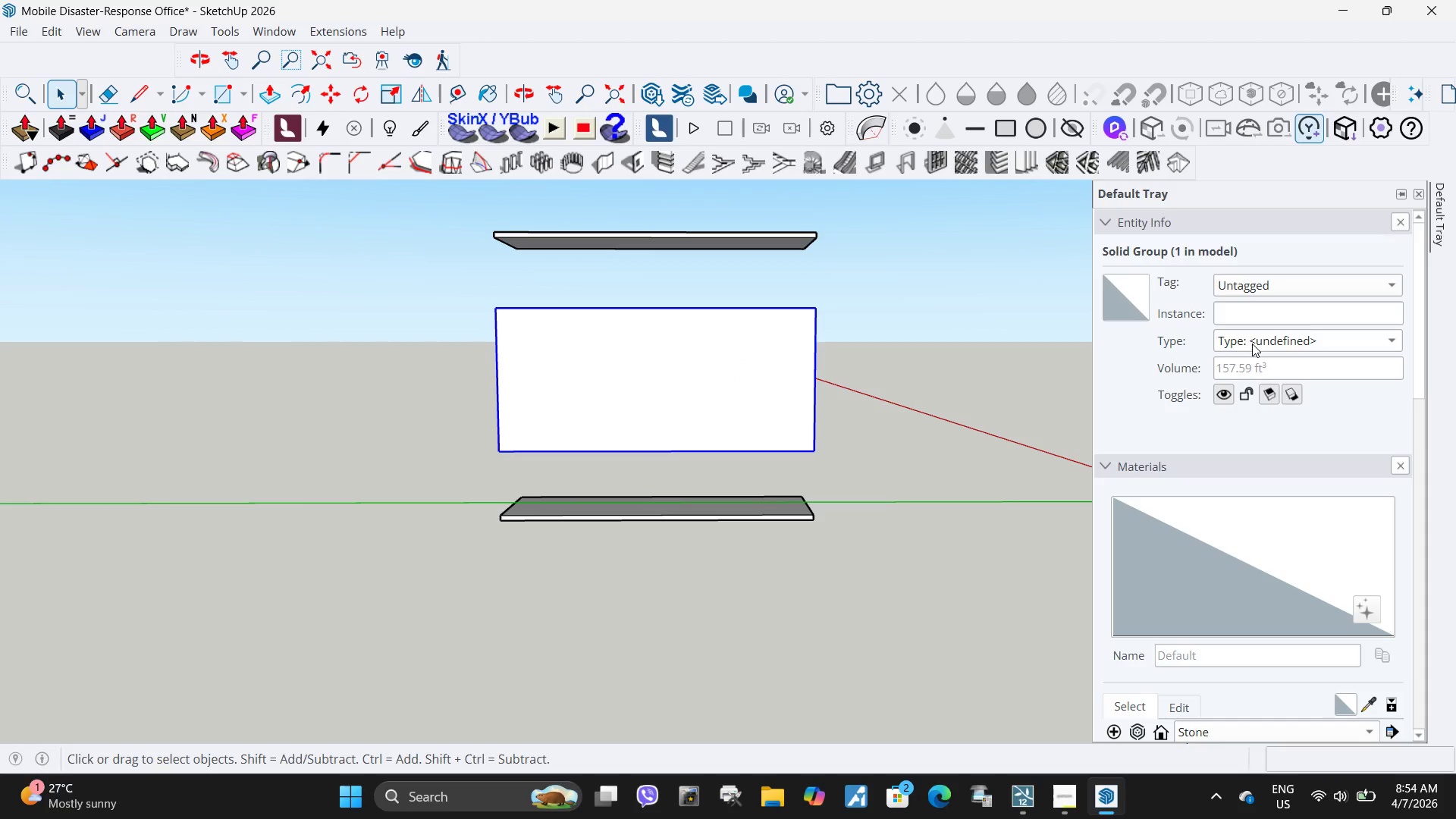 
wait(6.36)
 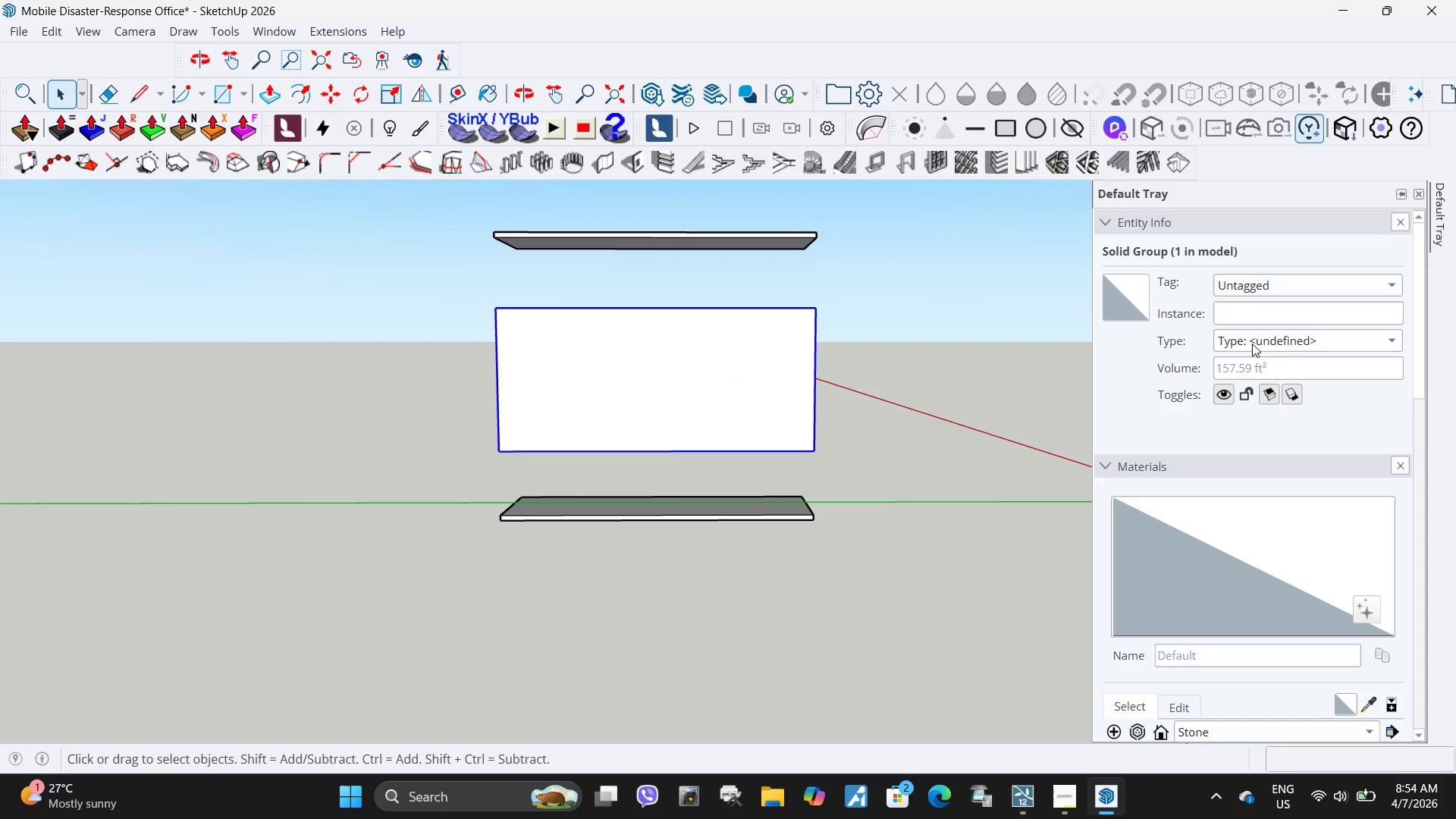 
left_click([1298, 287])
 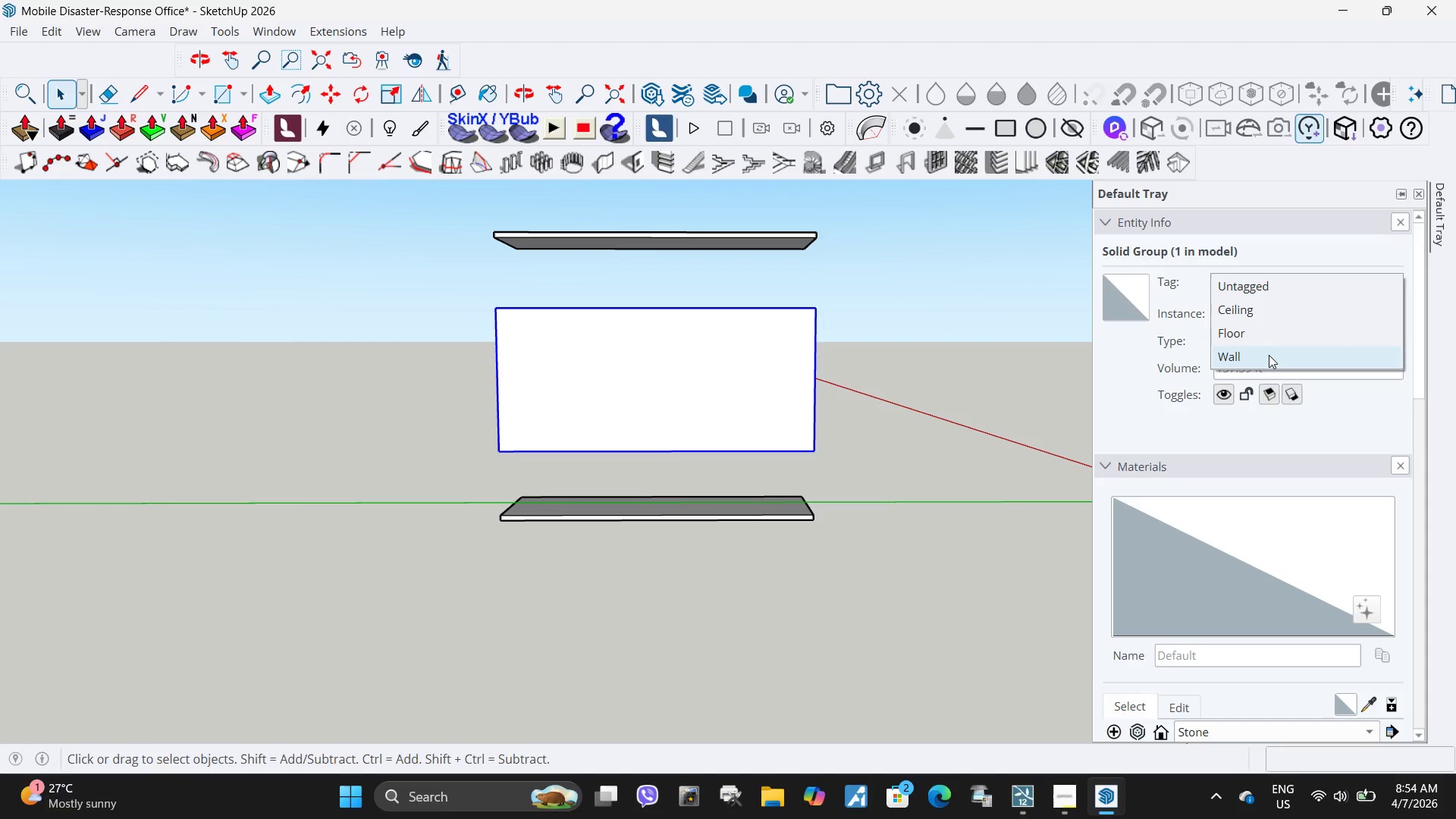 
left_click([1269, 355])
 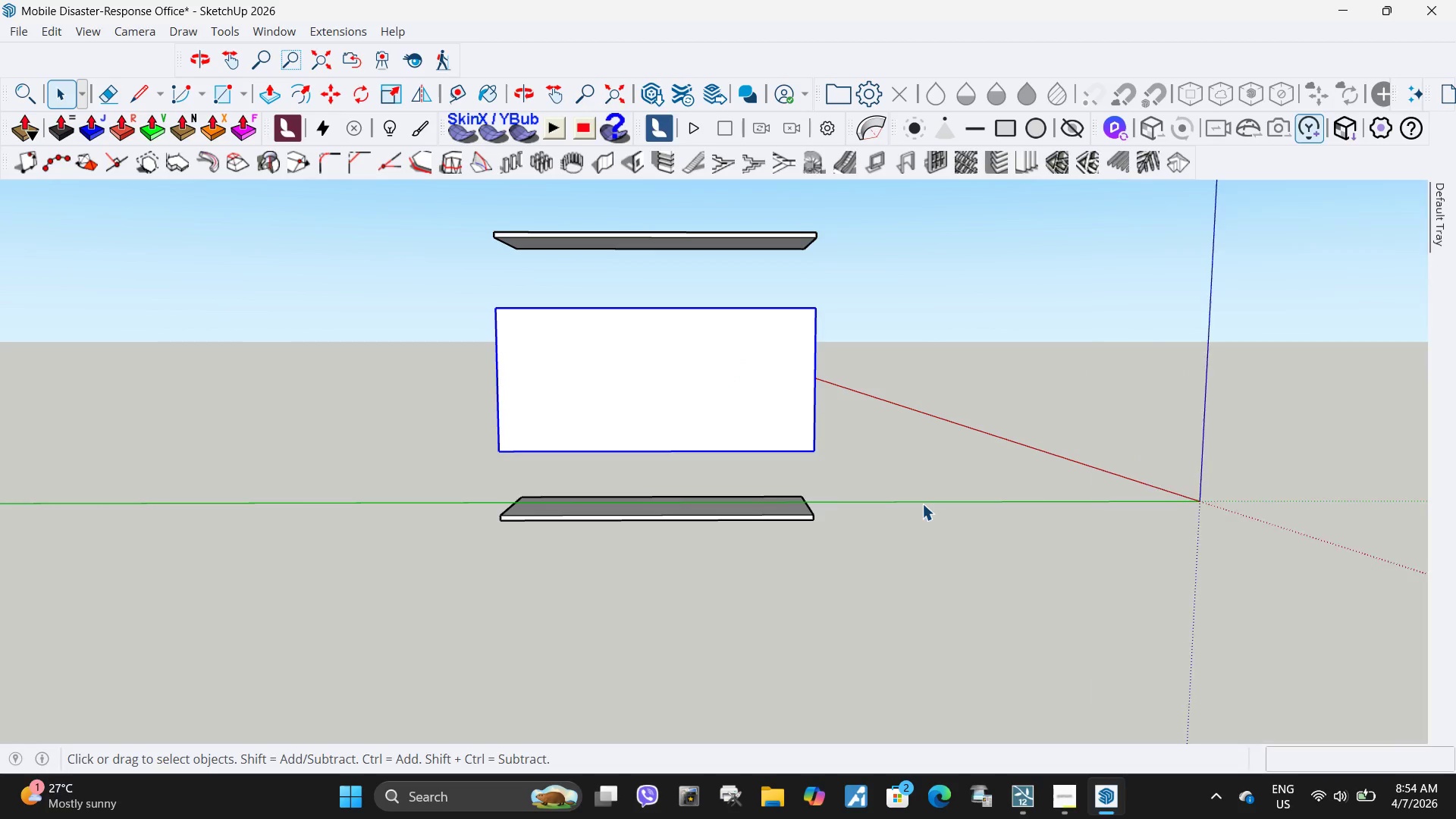 
double_click([783, 519])
 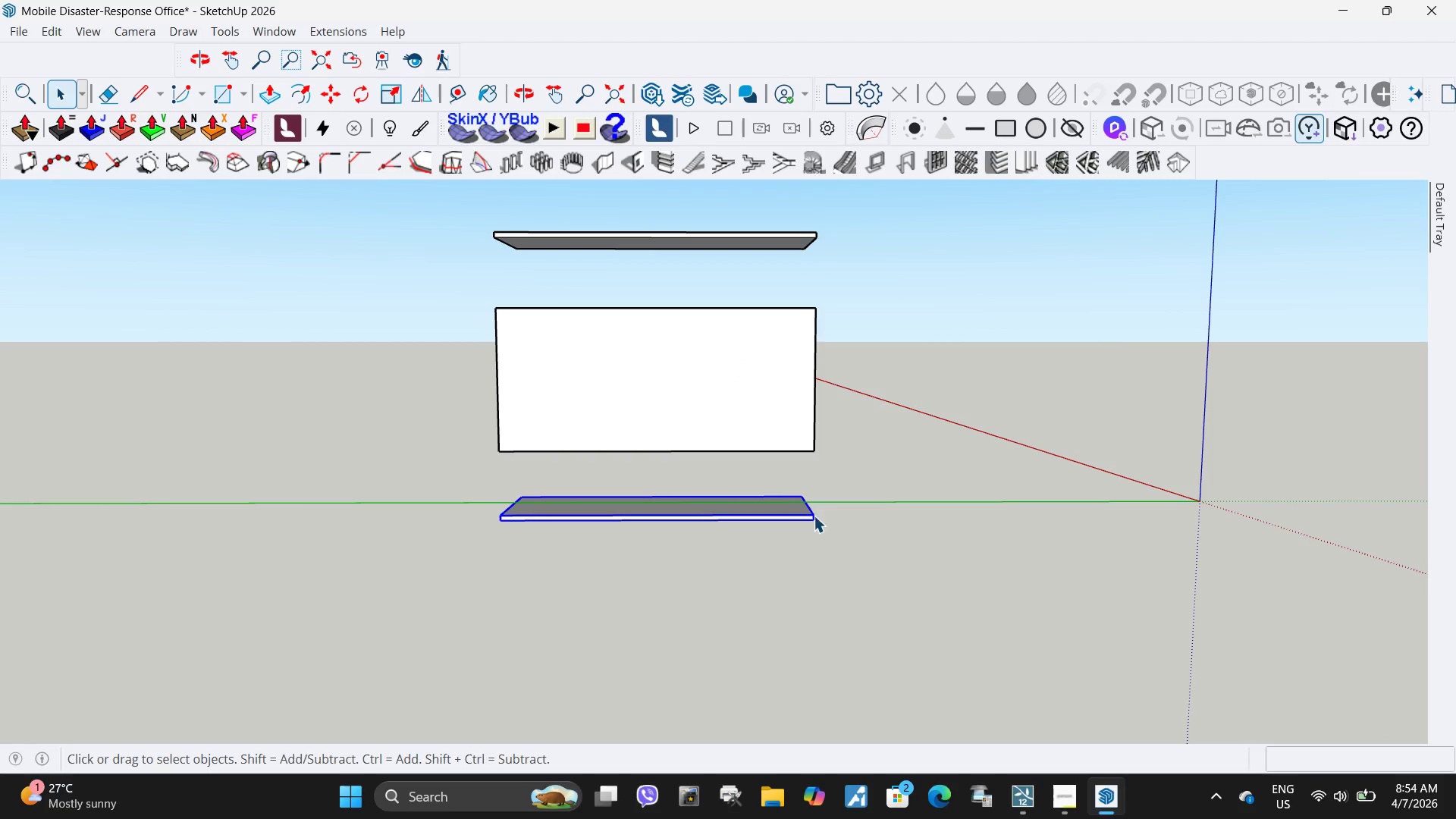 
key(M)
 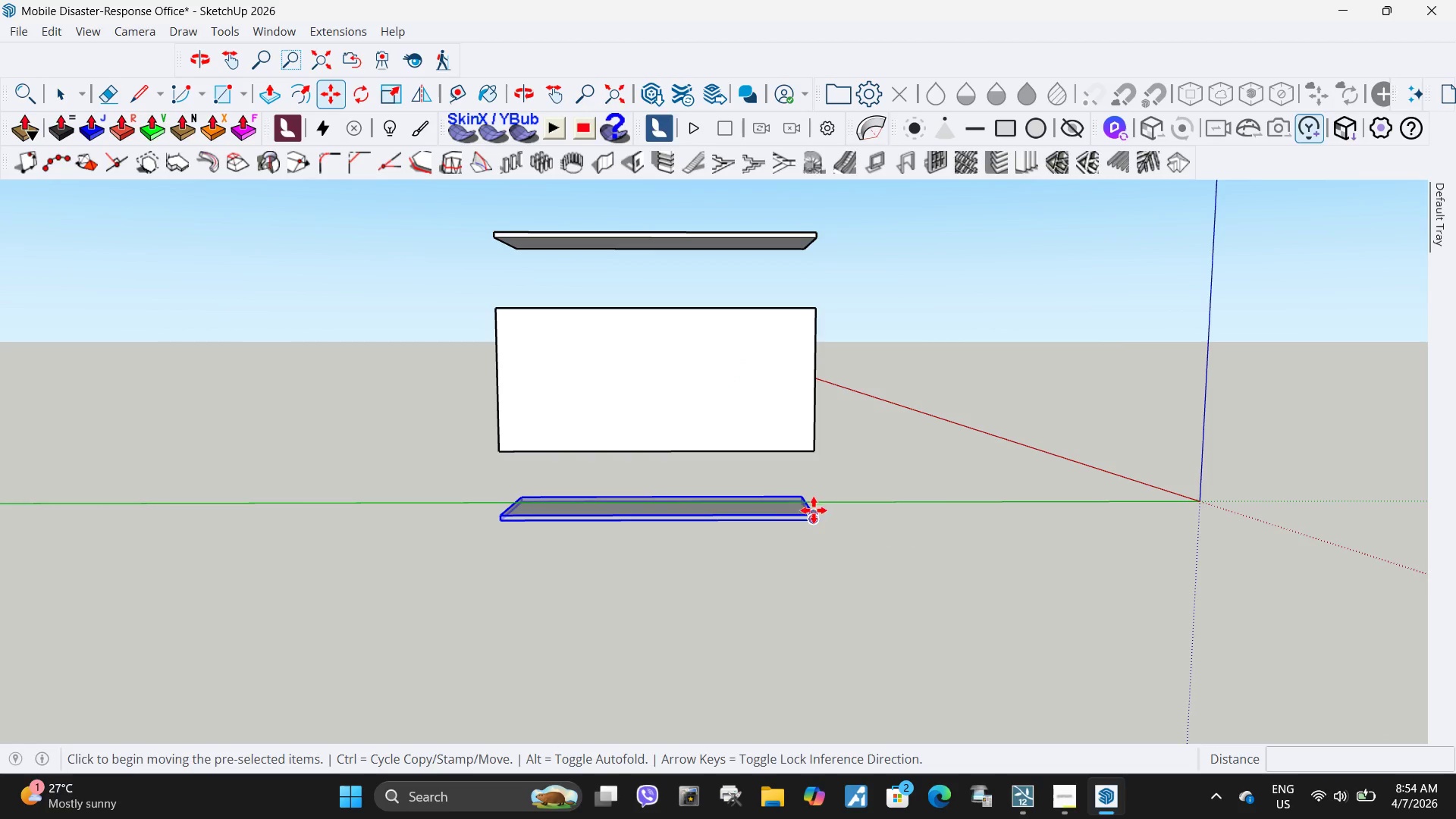 
scroll: coordinate [808, 513], scroll_direction: up, amount: 6.0
 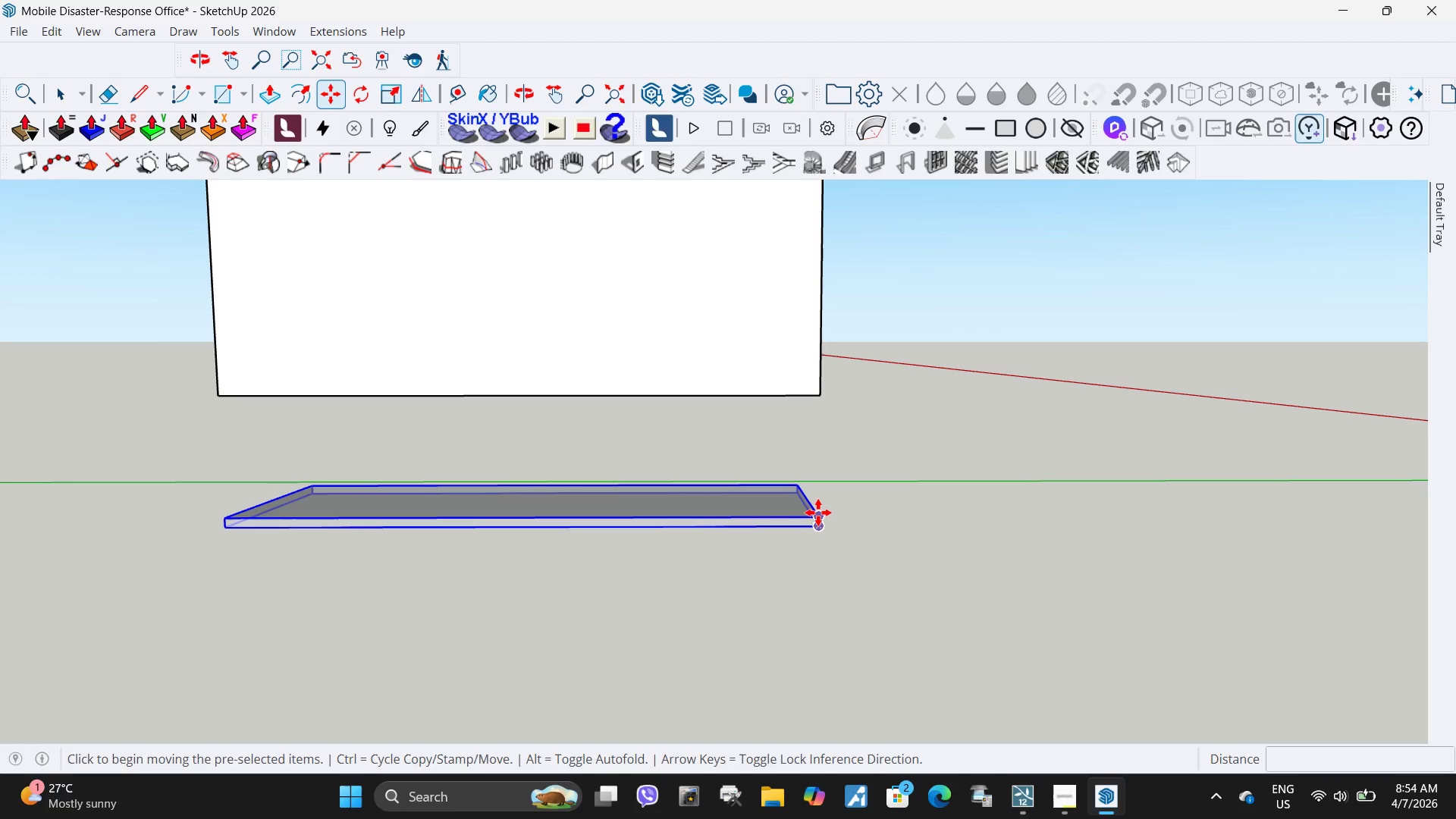 
left_click([818, 512])
 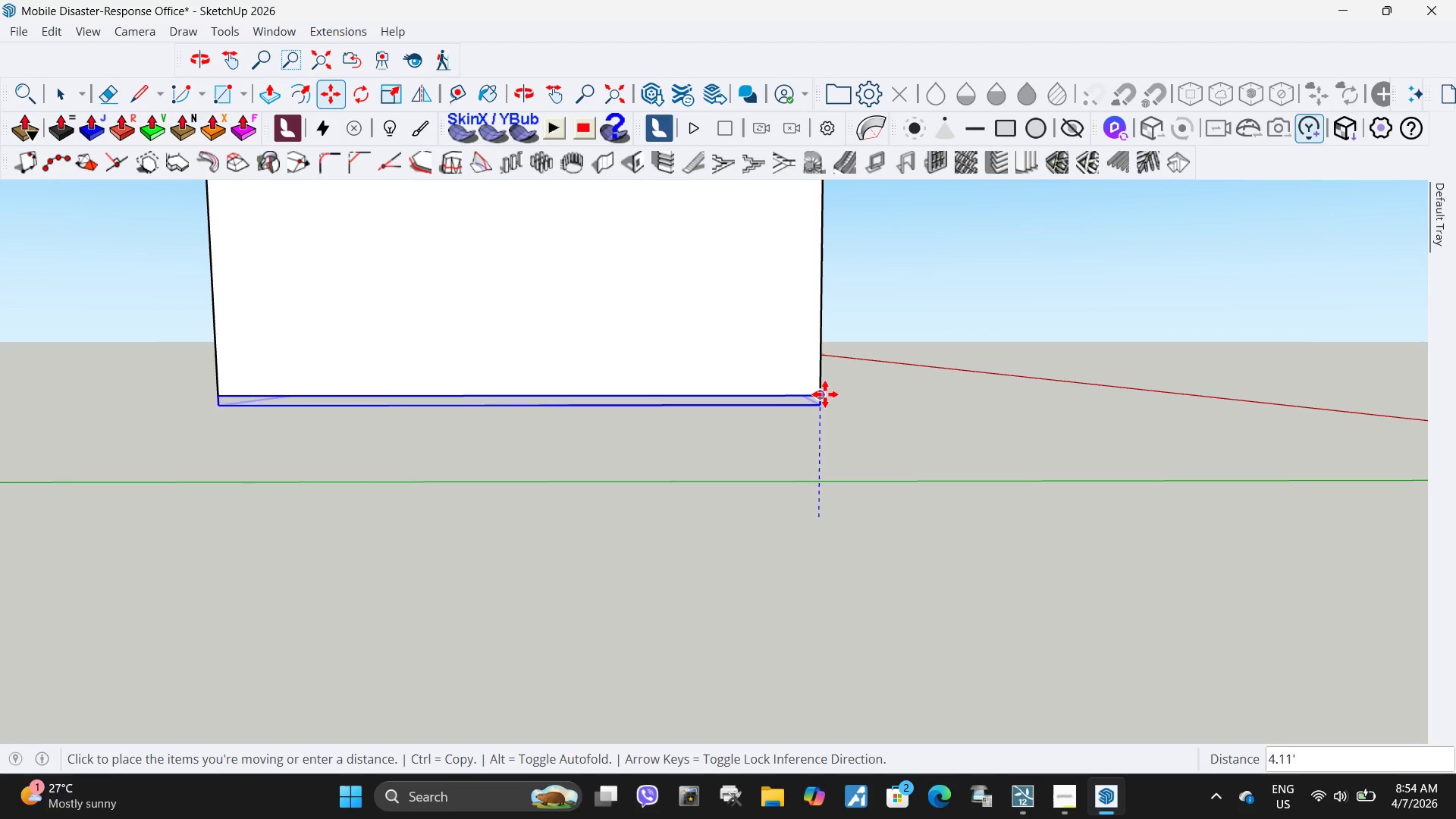 
left_click([825, 394])
 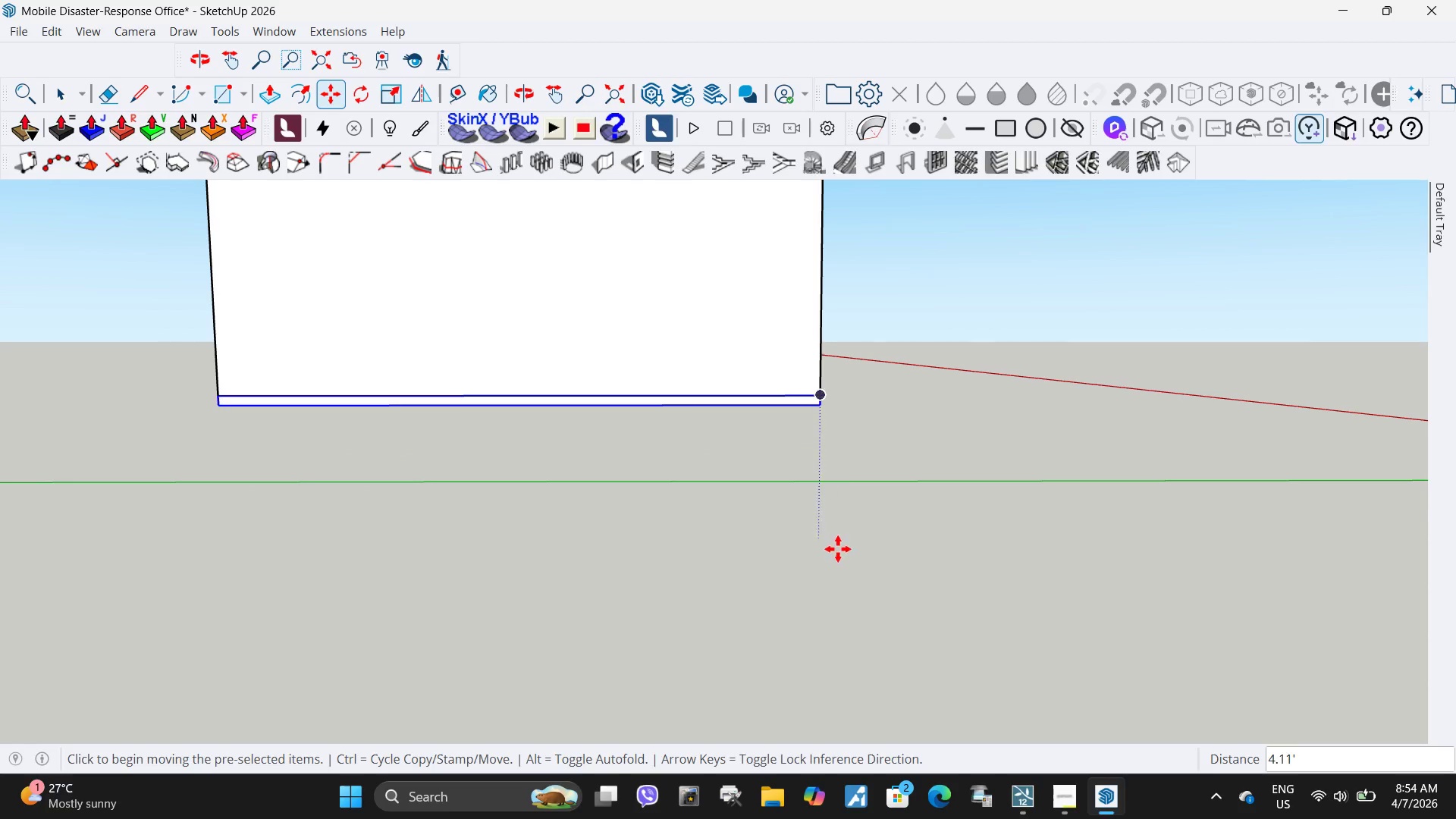 
key(Space)
 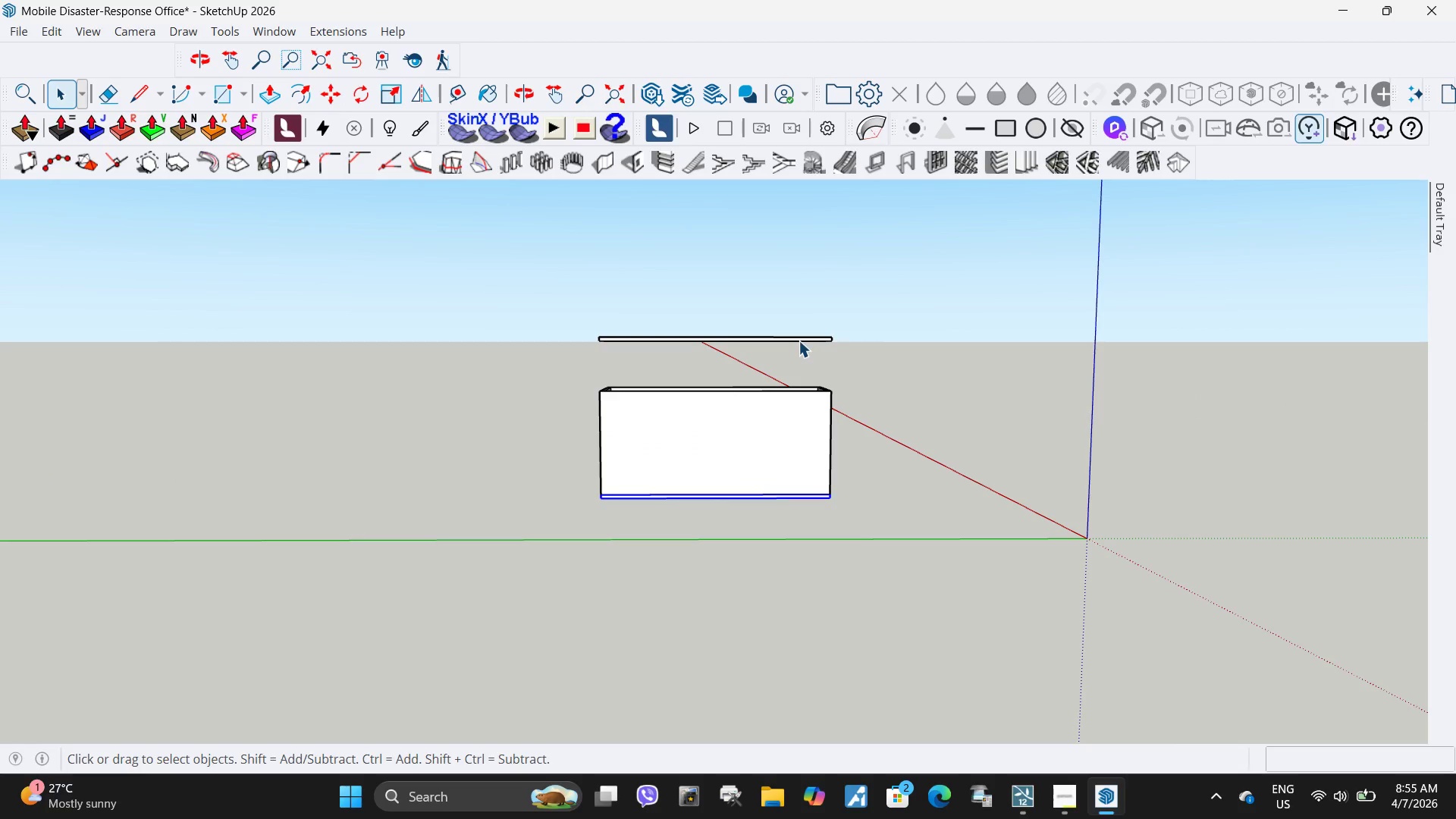 
scroll: coordinate [834, 556], scroll_direction: down, amount: 11.0
 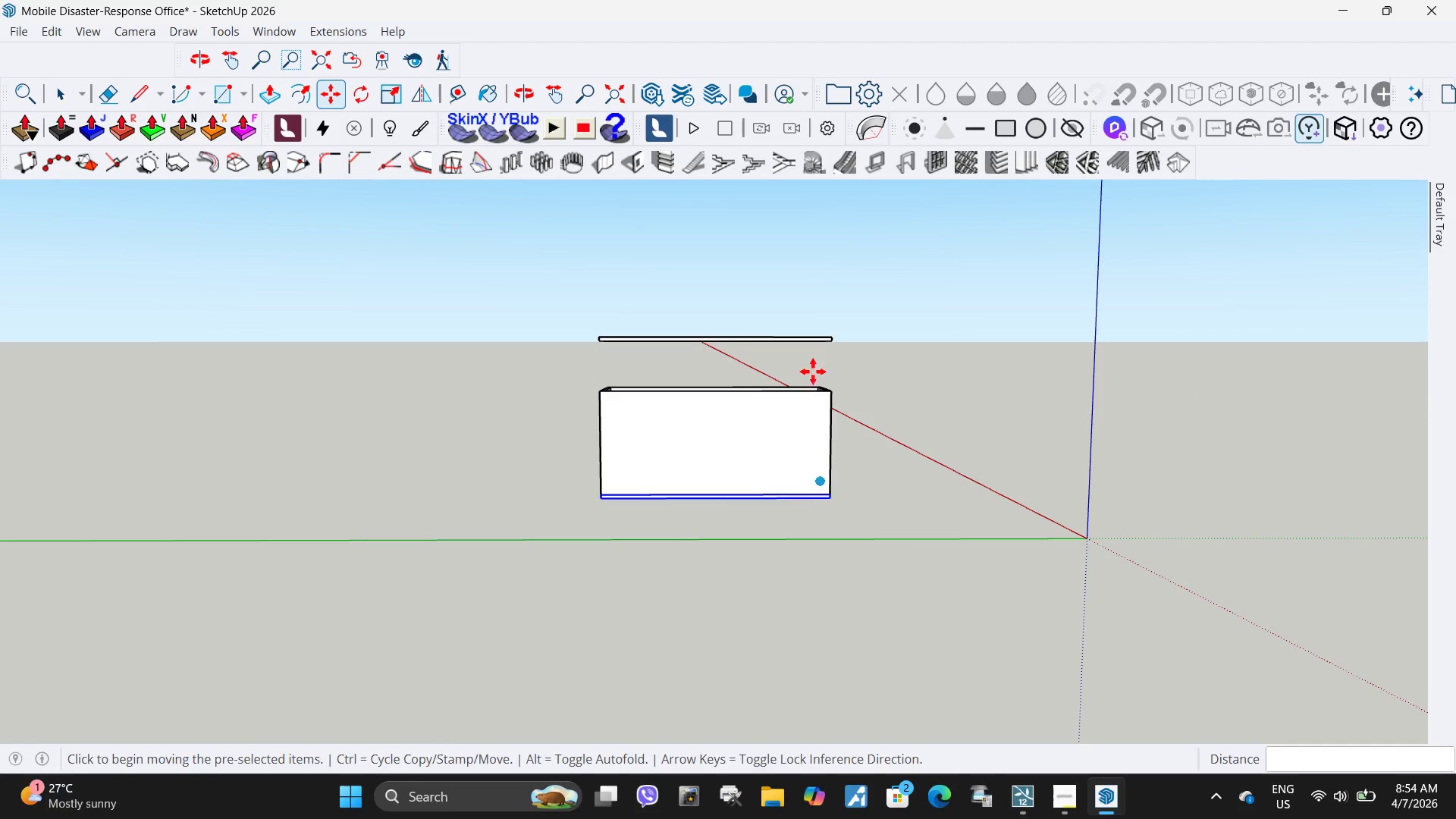 
left_click([799, 340])
 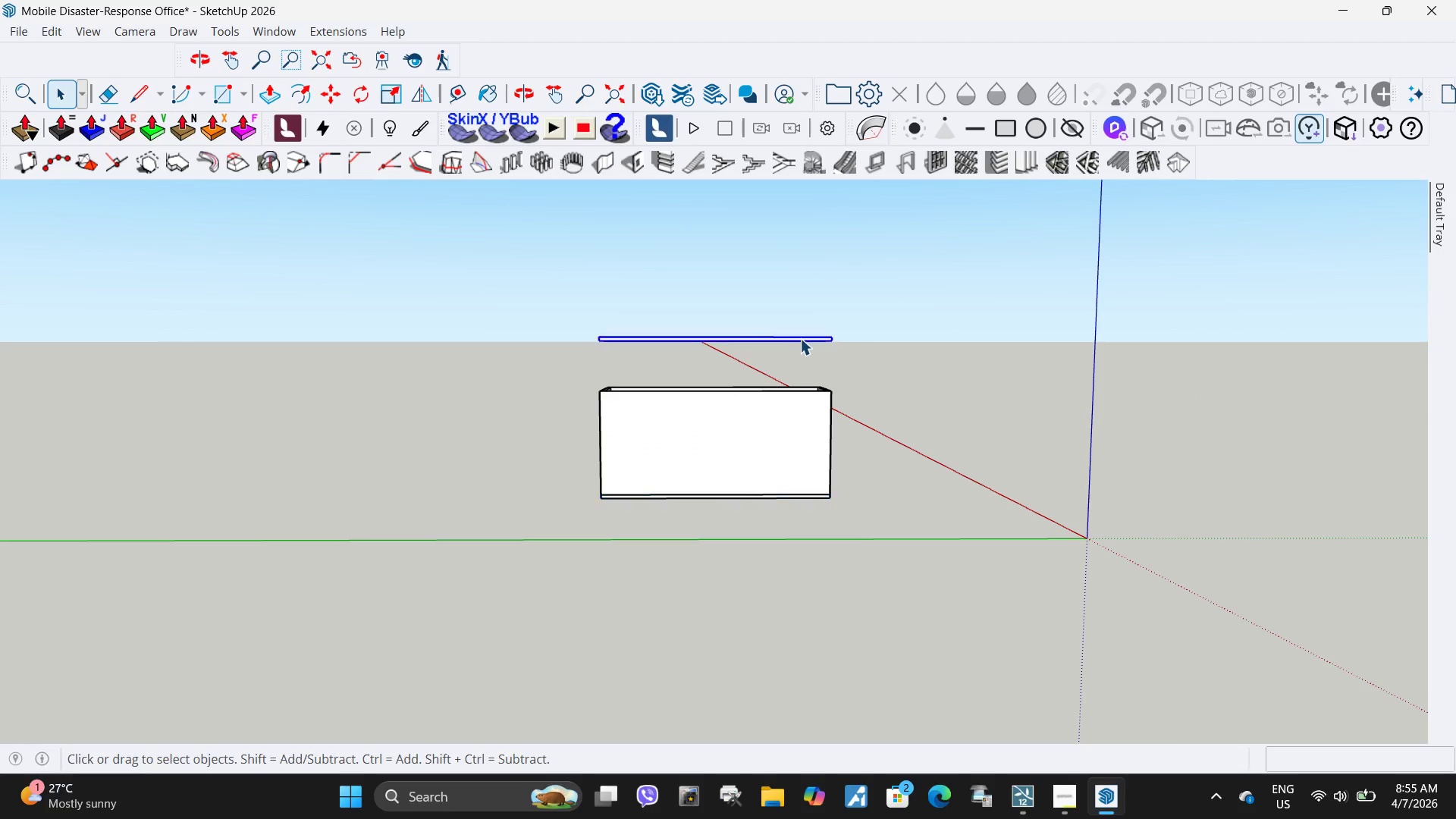 
key(M)
 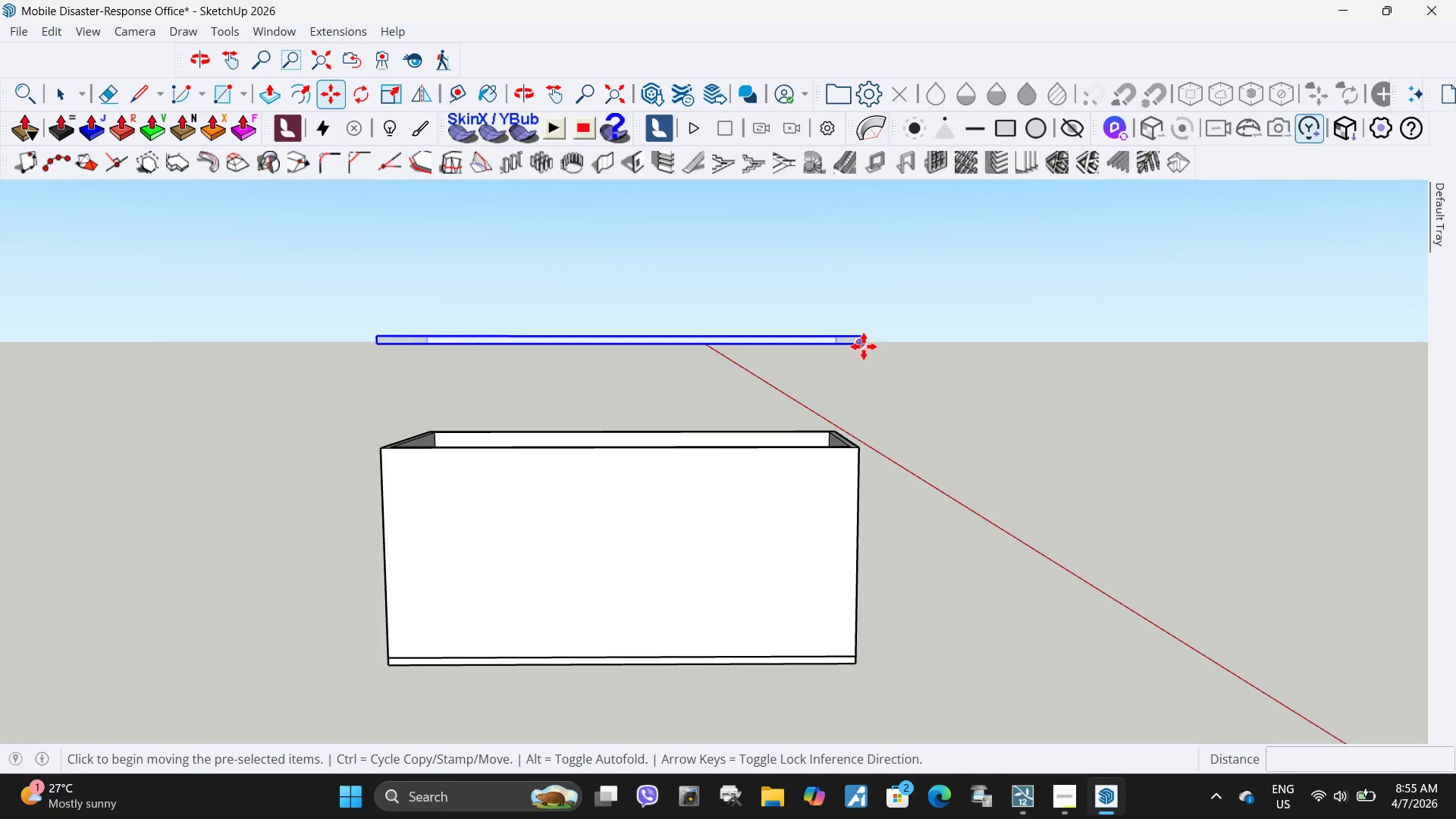 
scroll: coordinate [811, 338], scroll_direction: up, amount: 7.0
 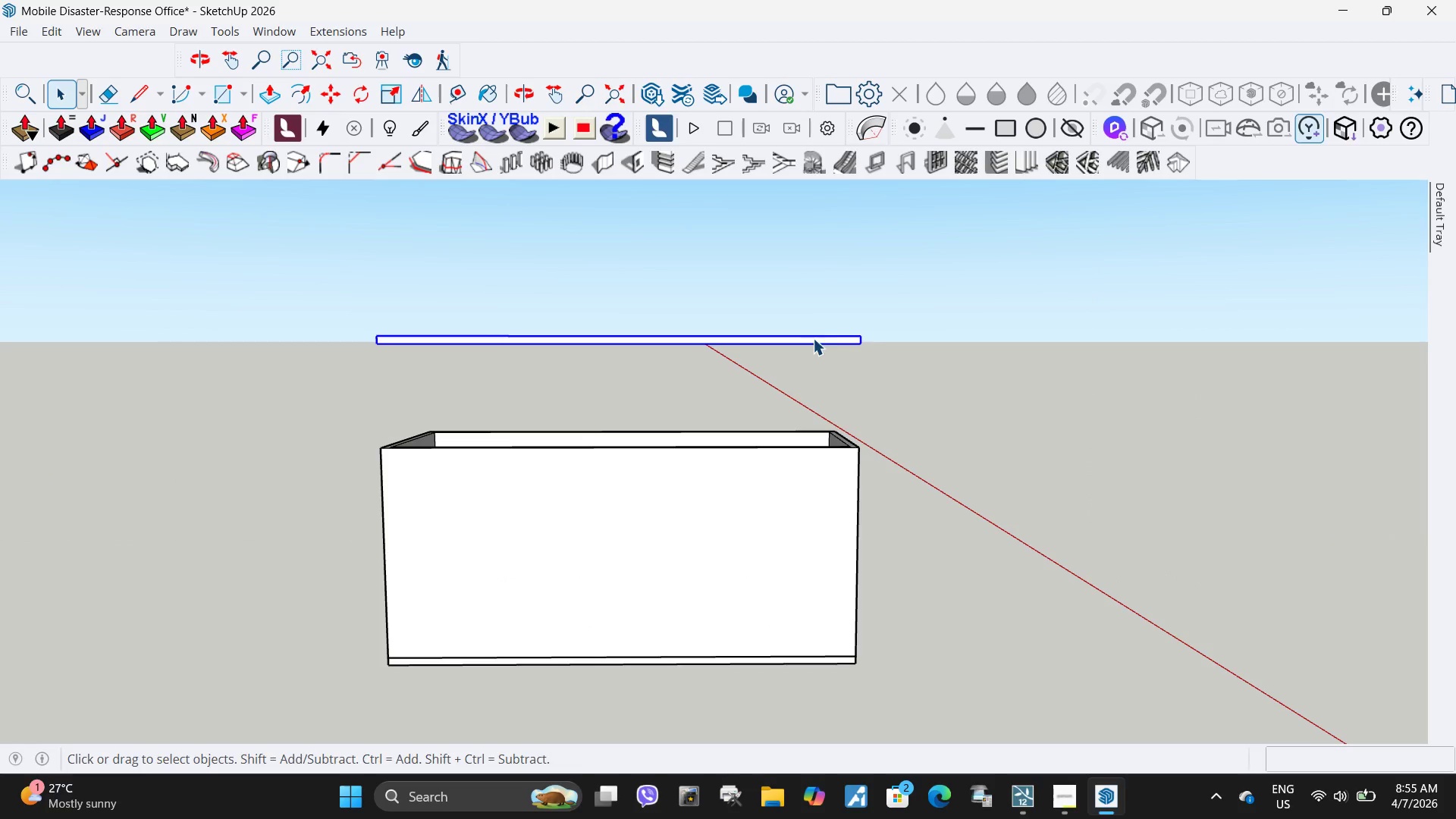 
left_click([864, 347])
 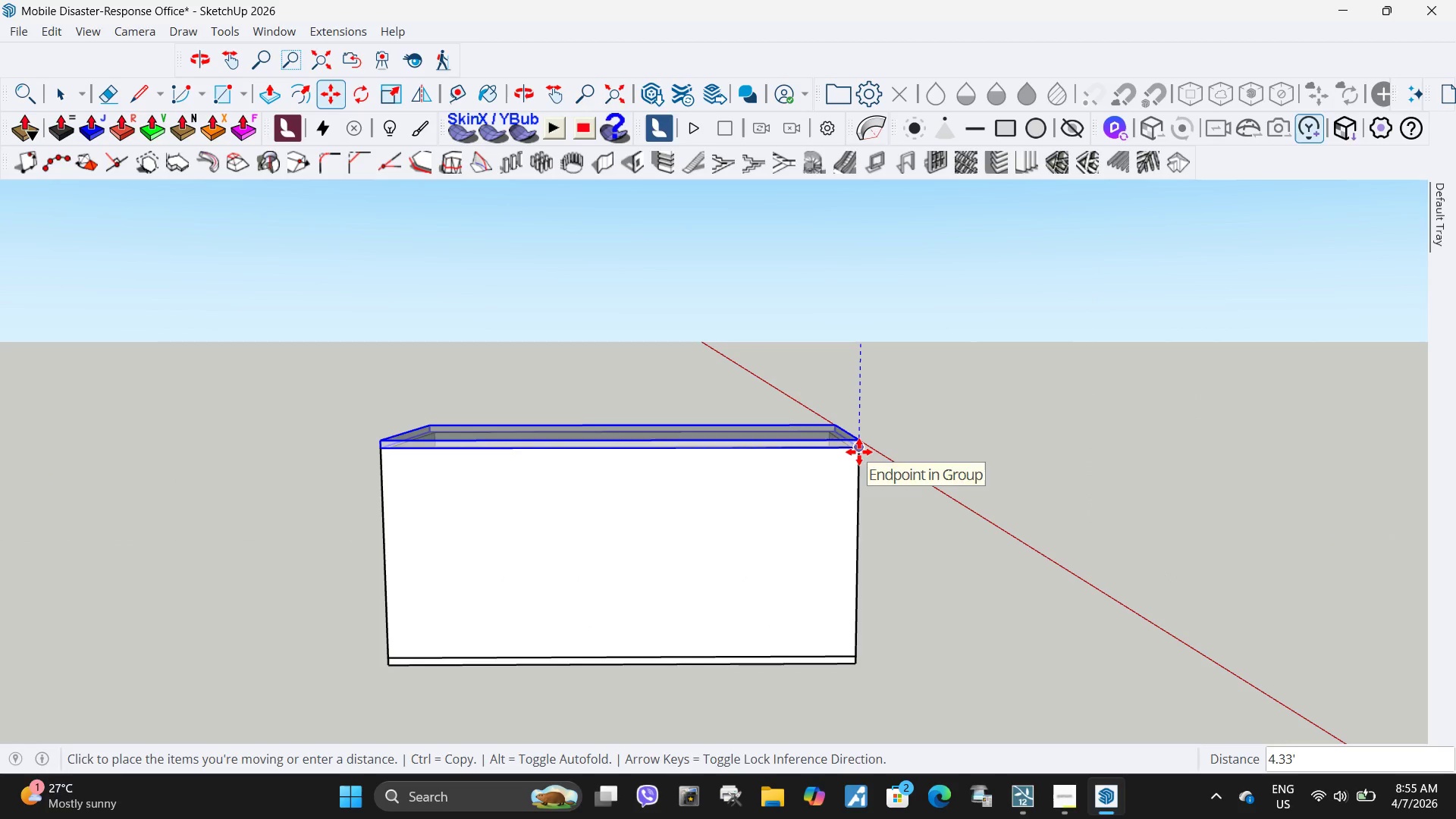 
left_click([860, 452])
 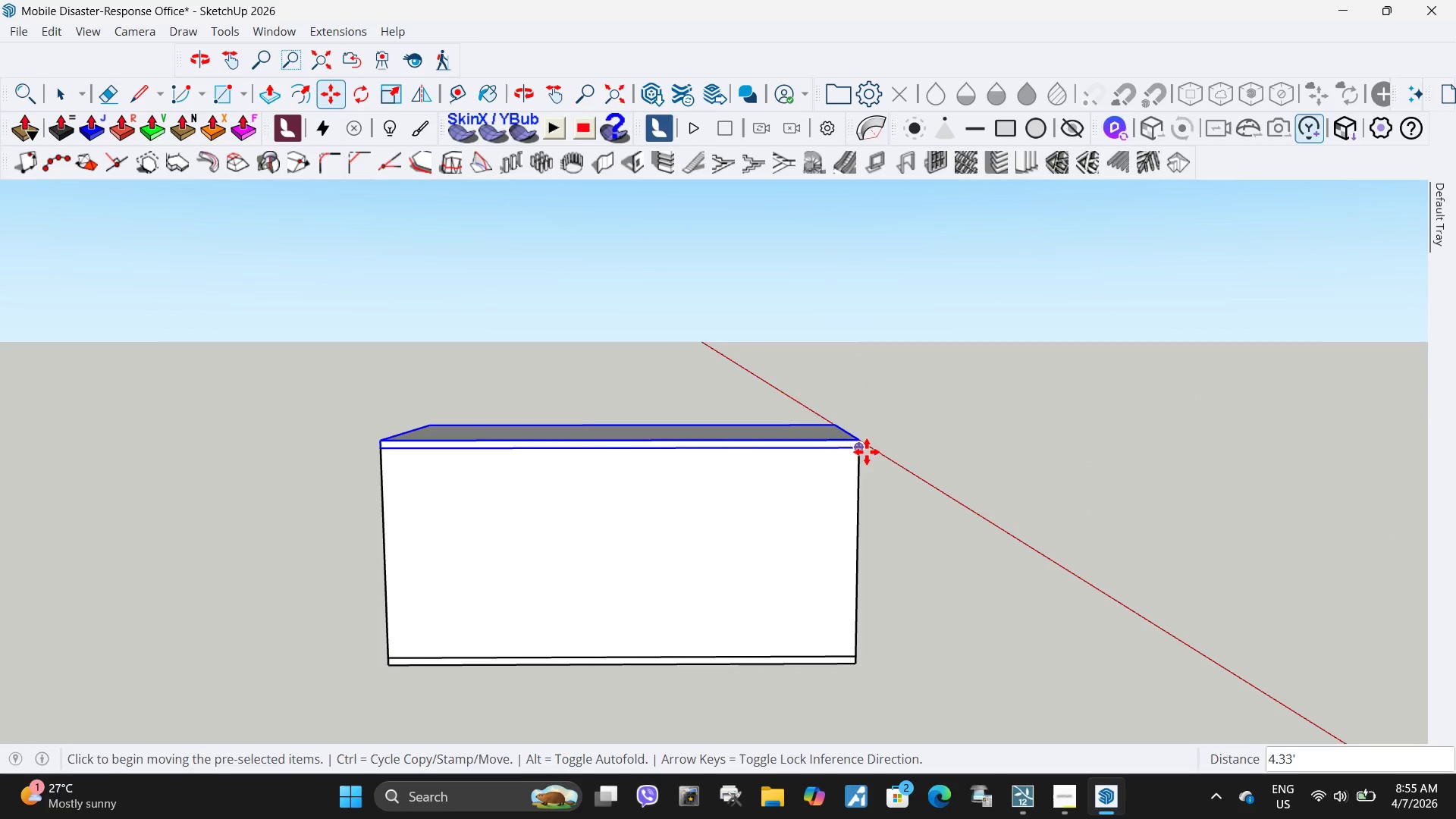 
key(Space)
 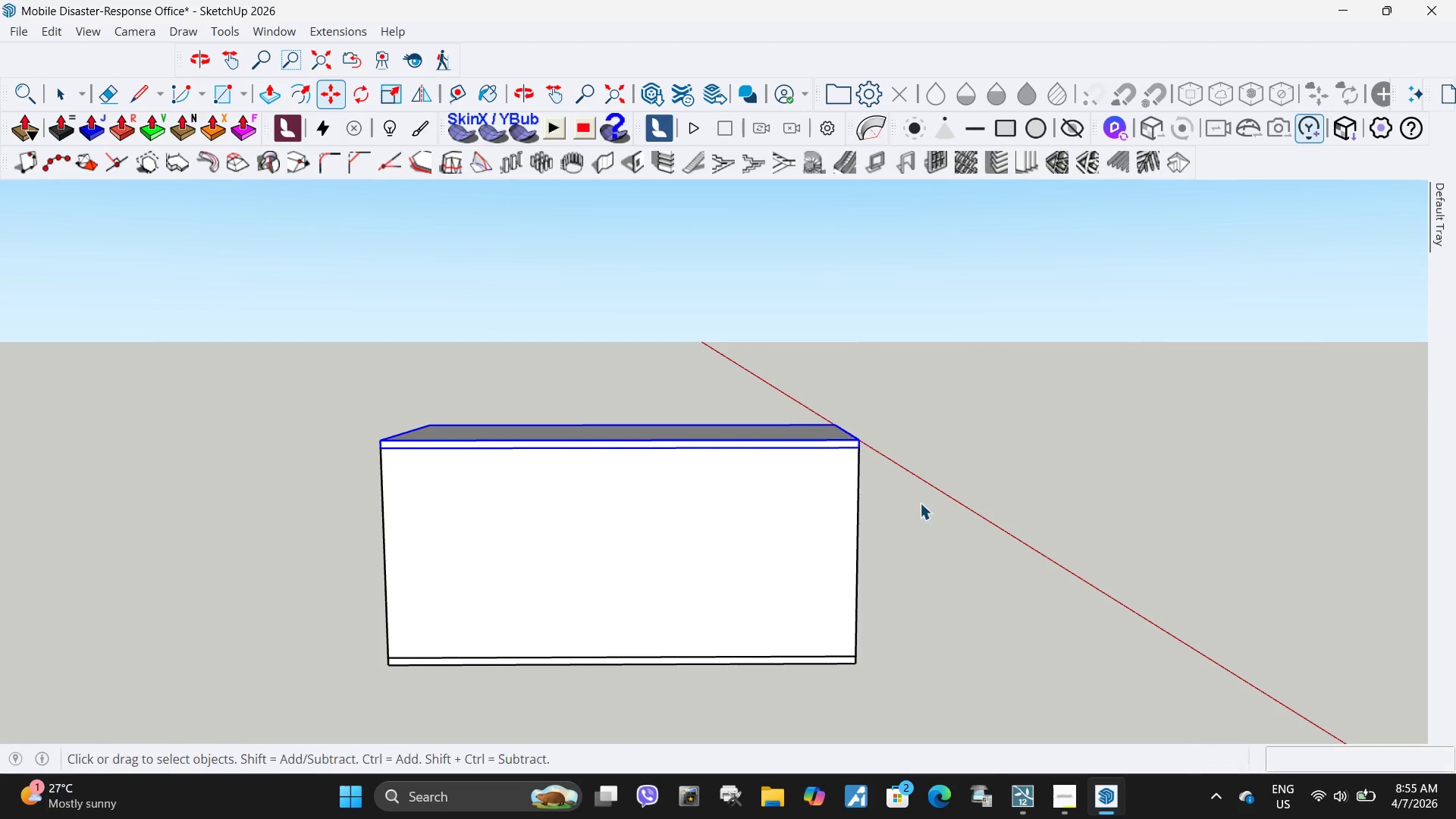 
double_click([921, 503])
 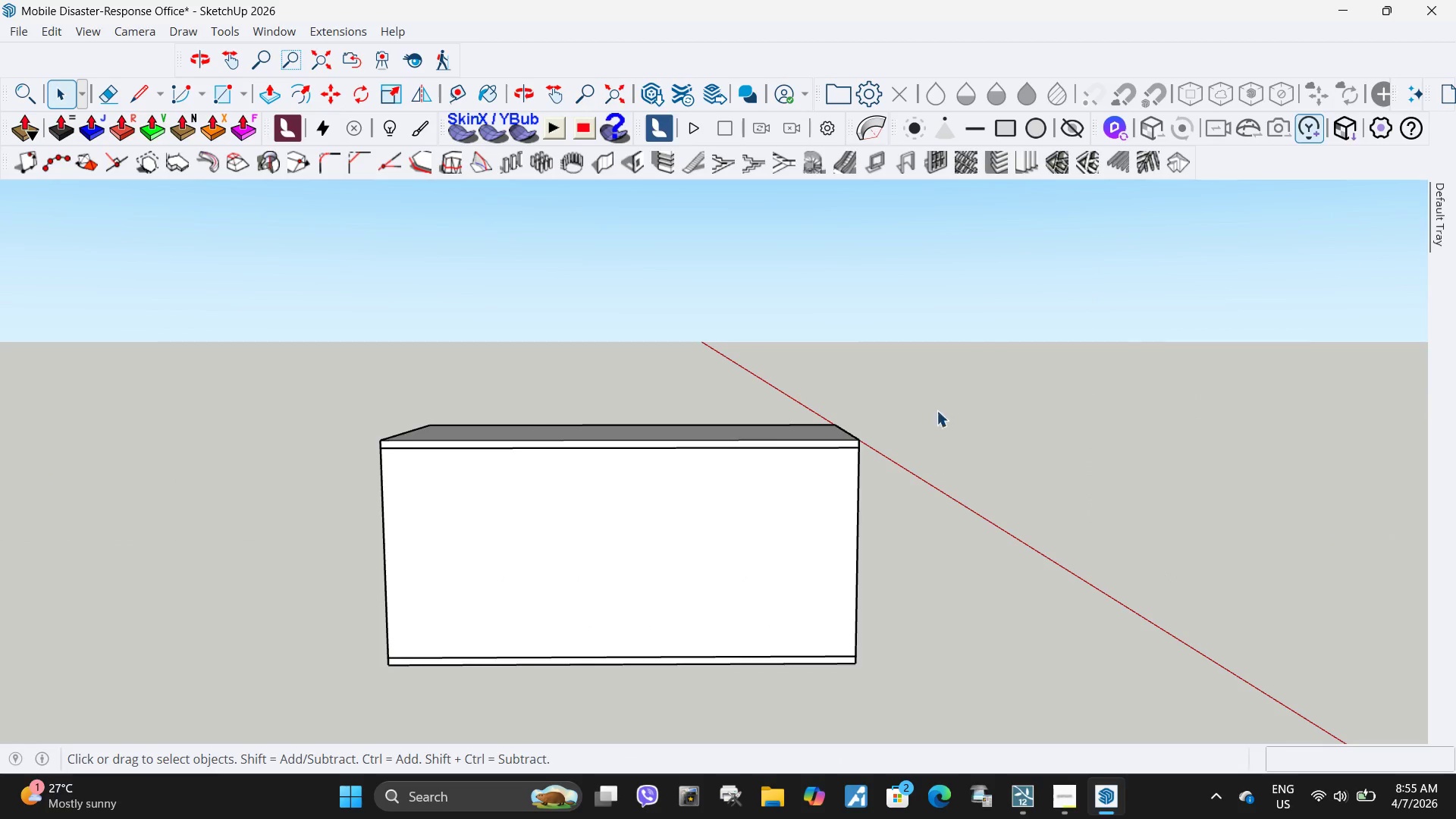 
scroll: coordinate [932, 393], scroll_direction: down, amount: 5.0
 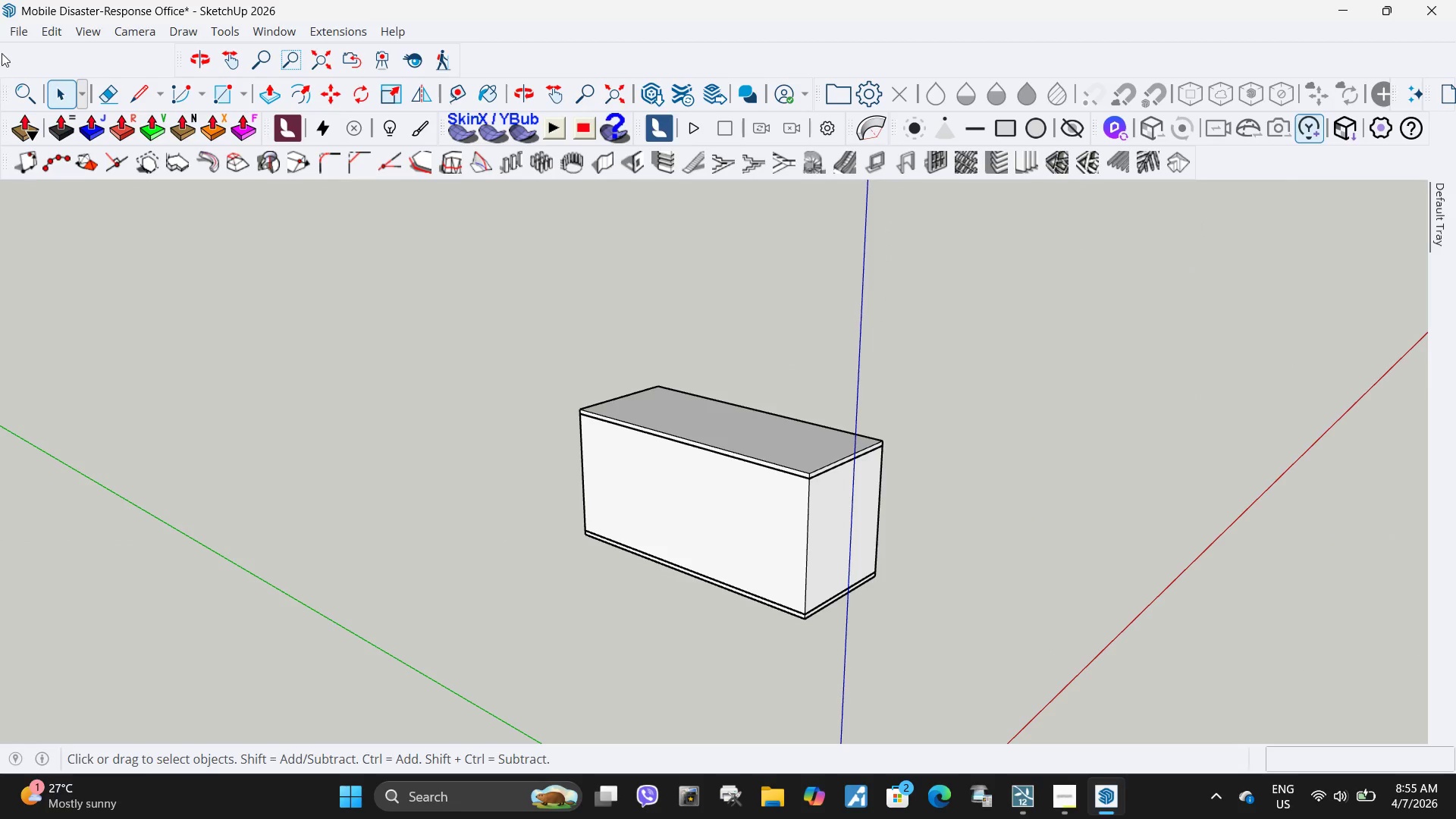 
left_click([20, 27])
 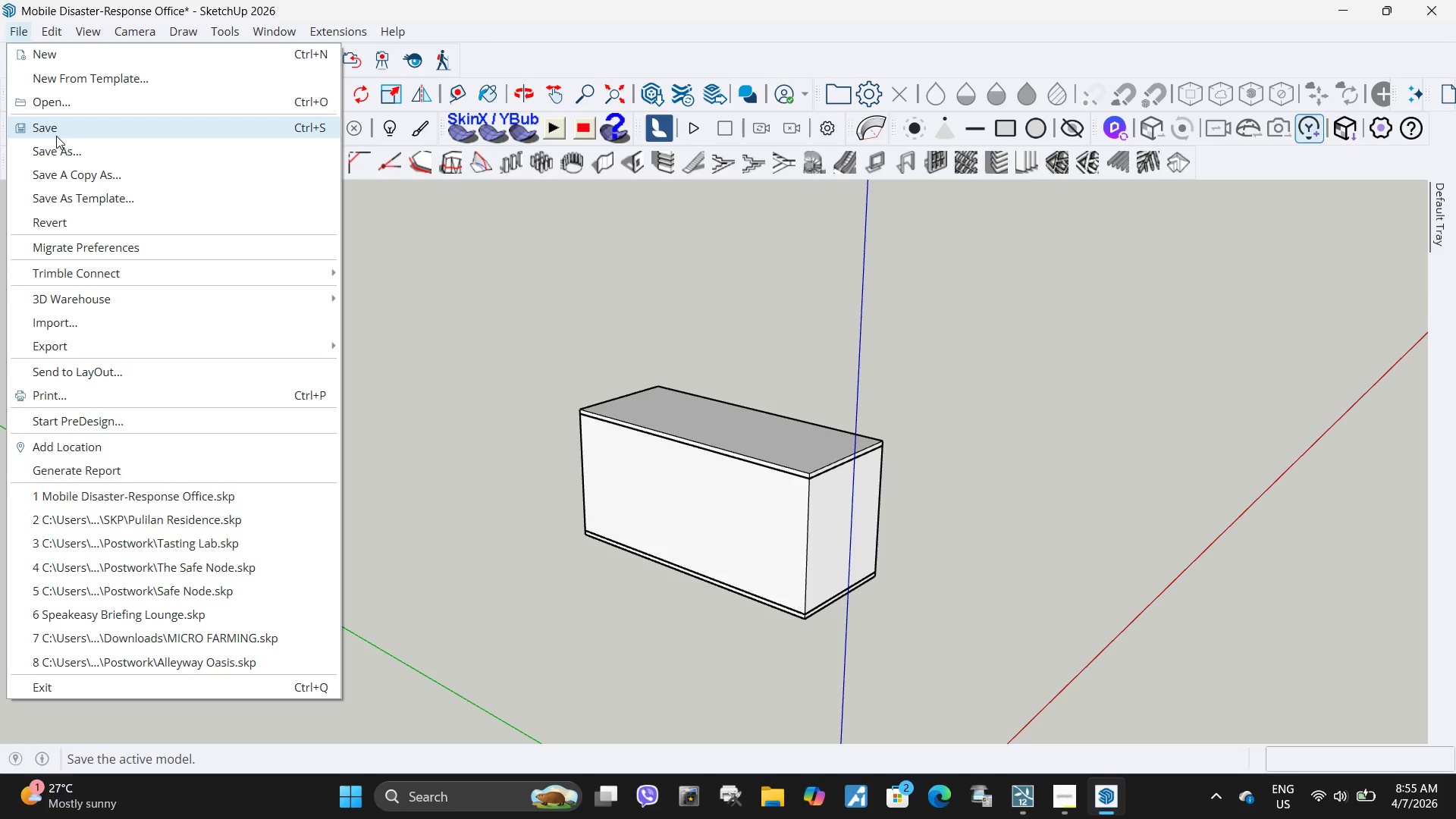 
left_click([52, 129])
 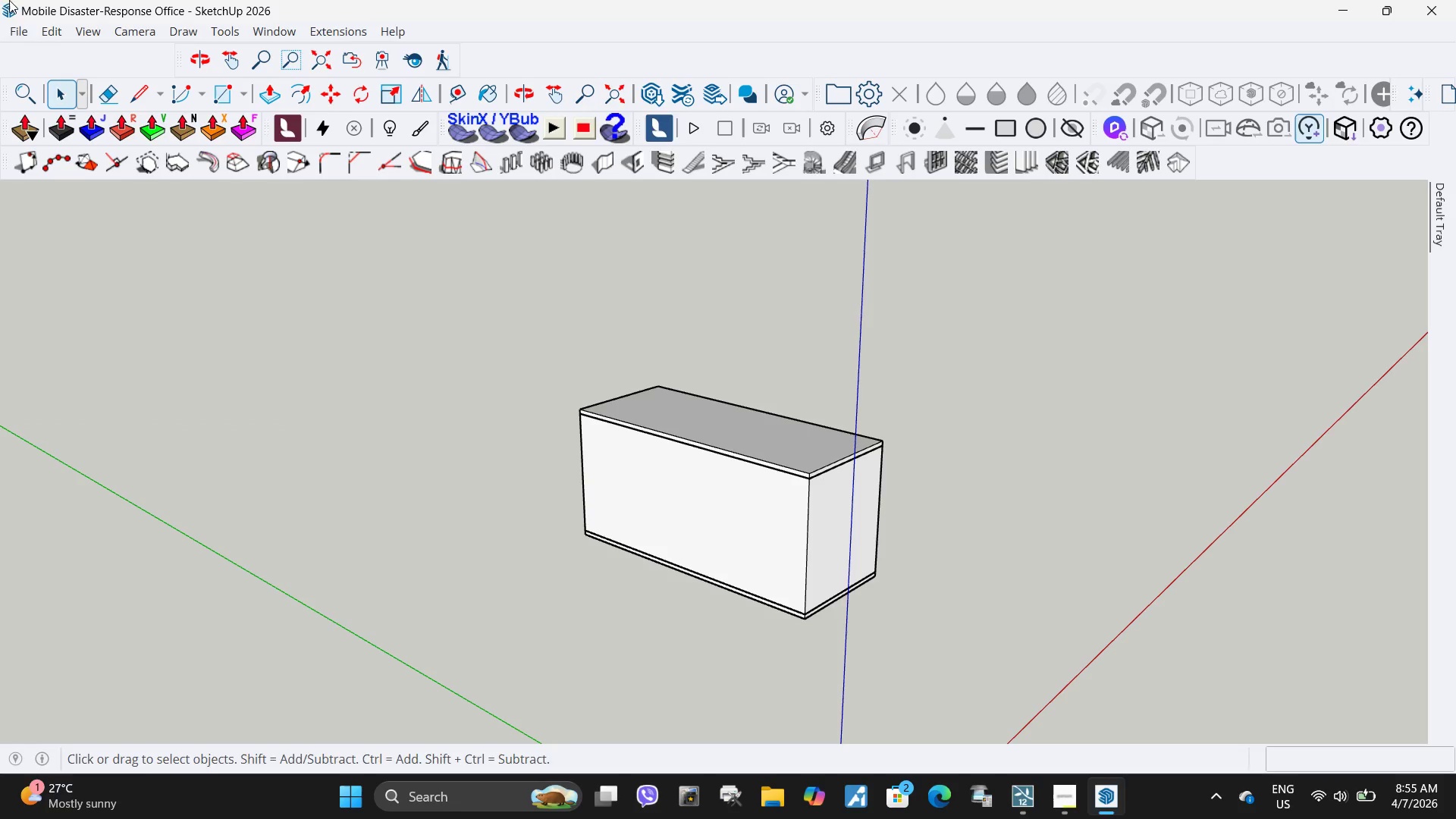 
scroll: coordinate [766, 452], scroll_direction: down, amount: 8.0
 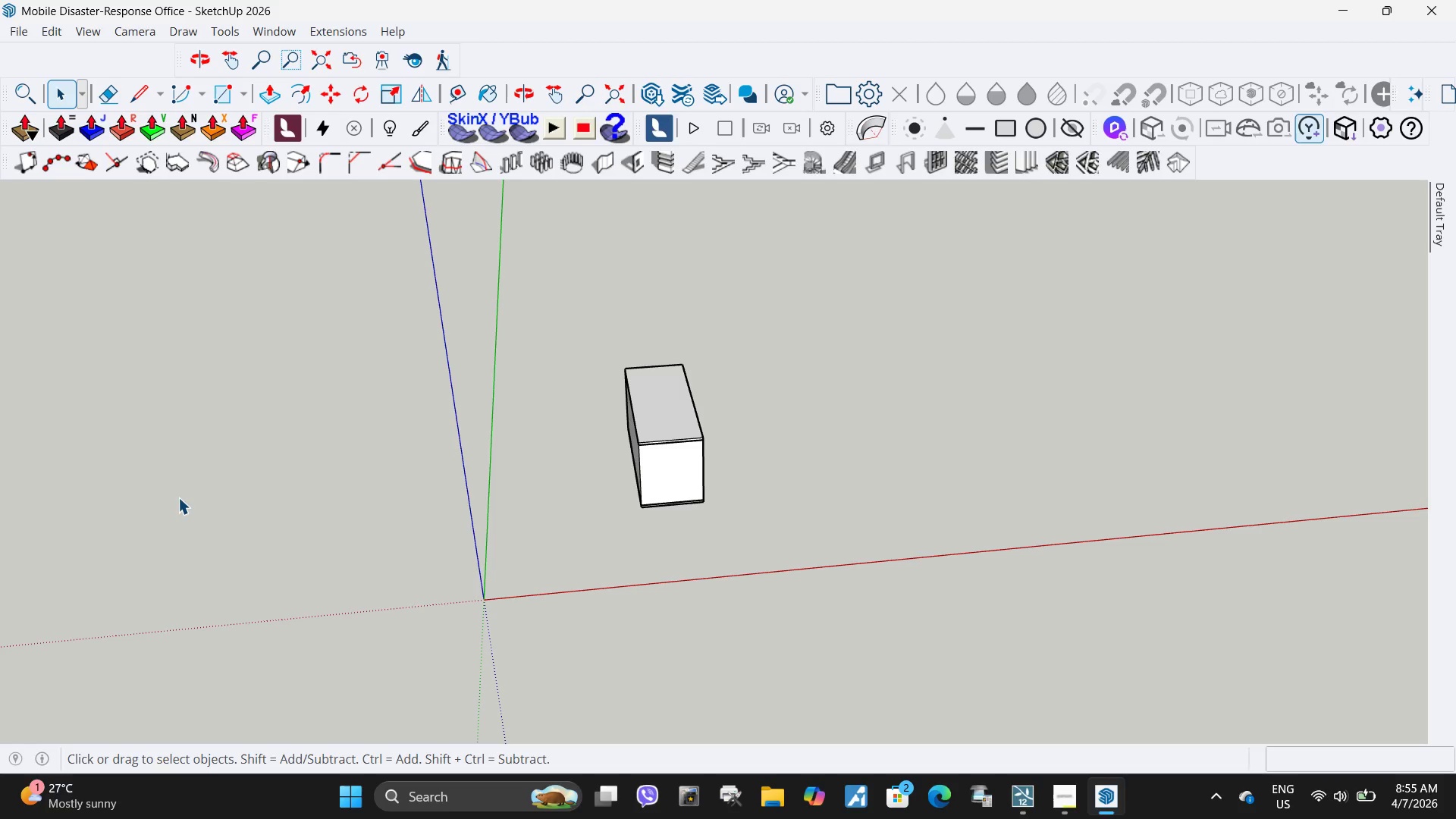 
wait(50.84)
 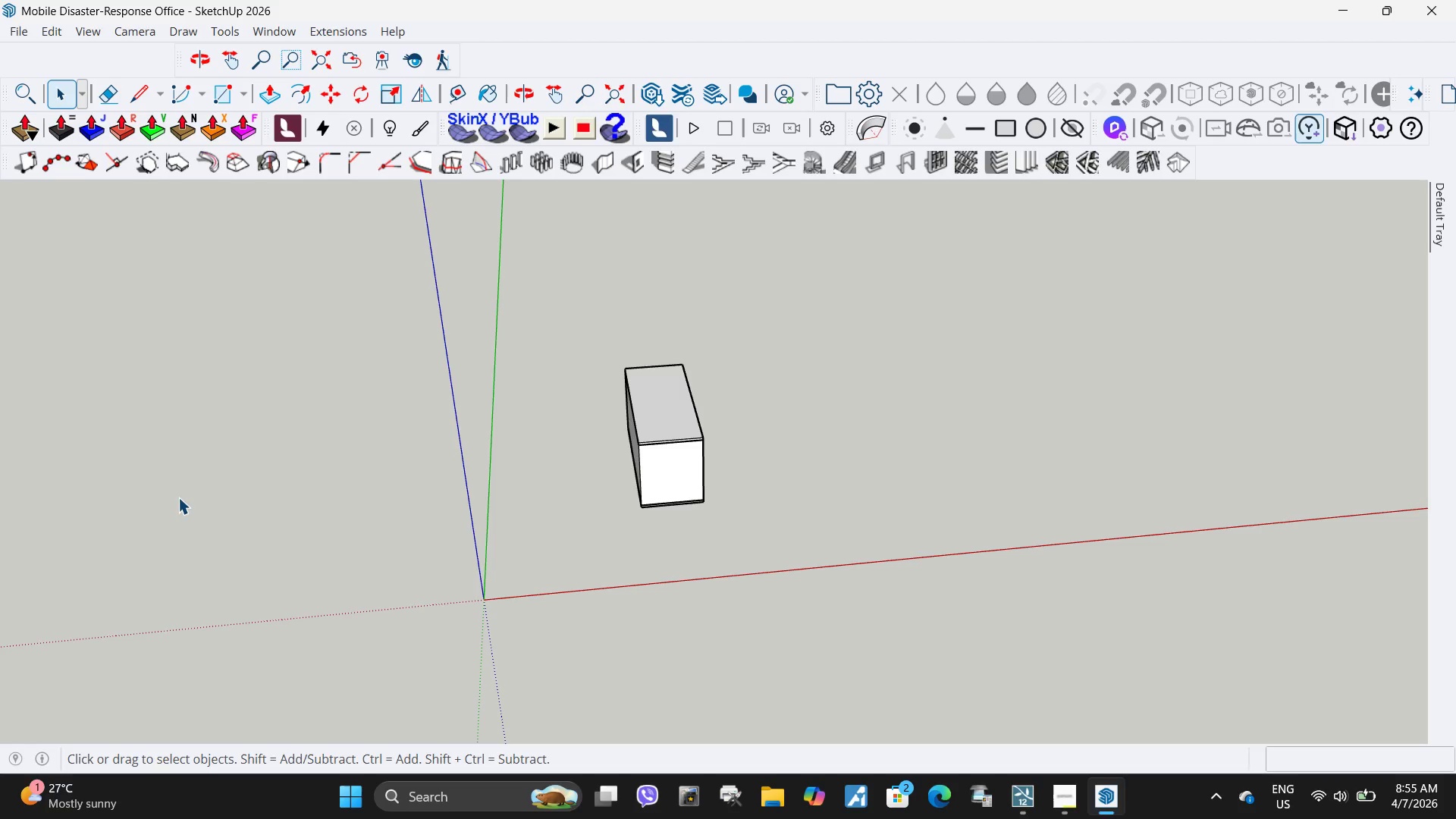 
left_click([873, 478])
 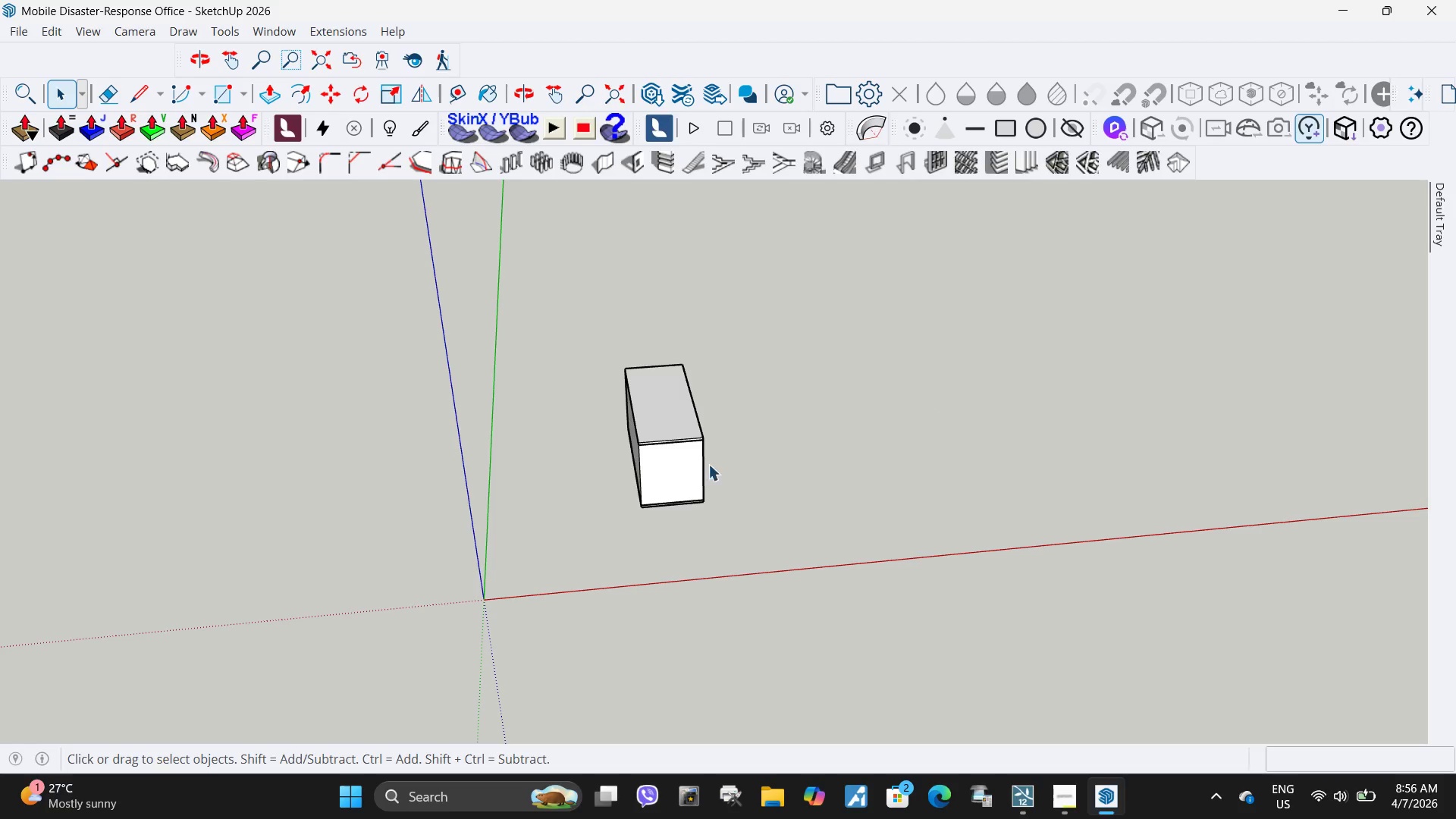 
left_click([654, 452])
 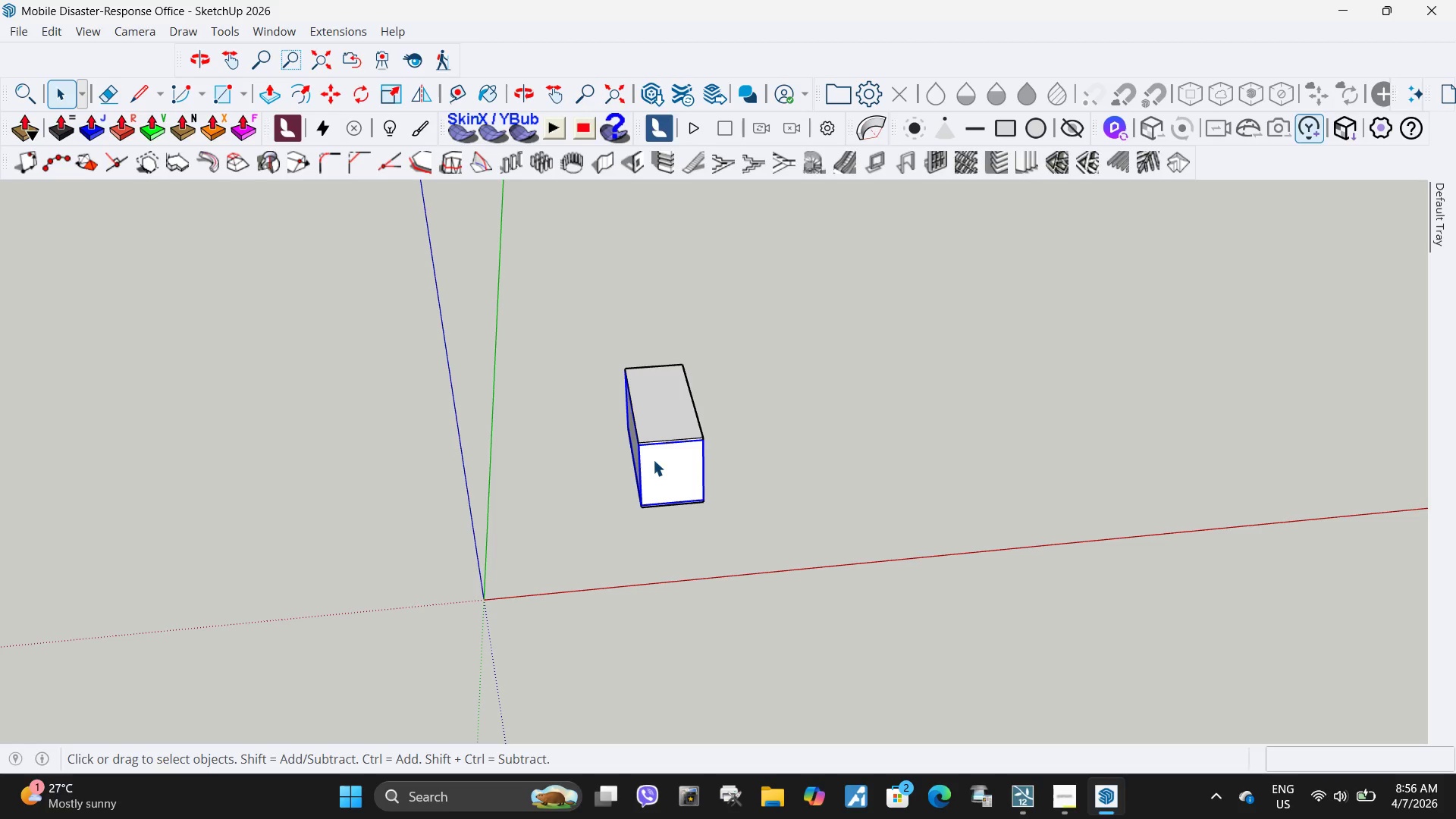 
wait(10.45)
 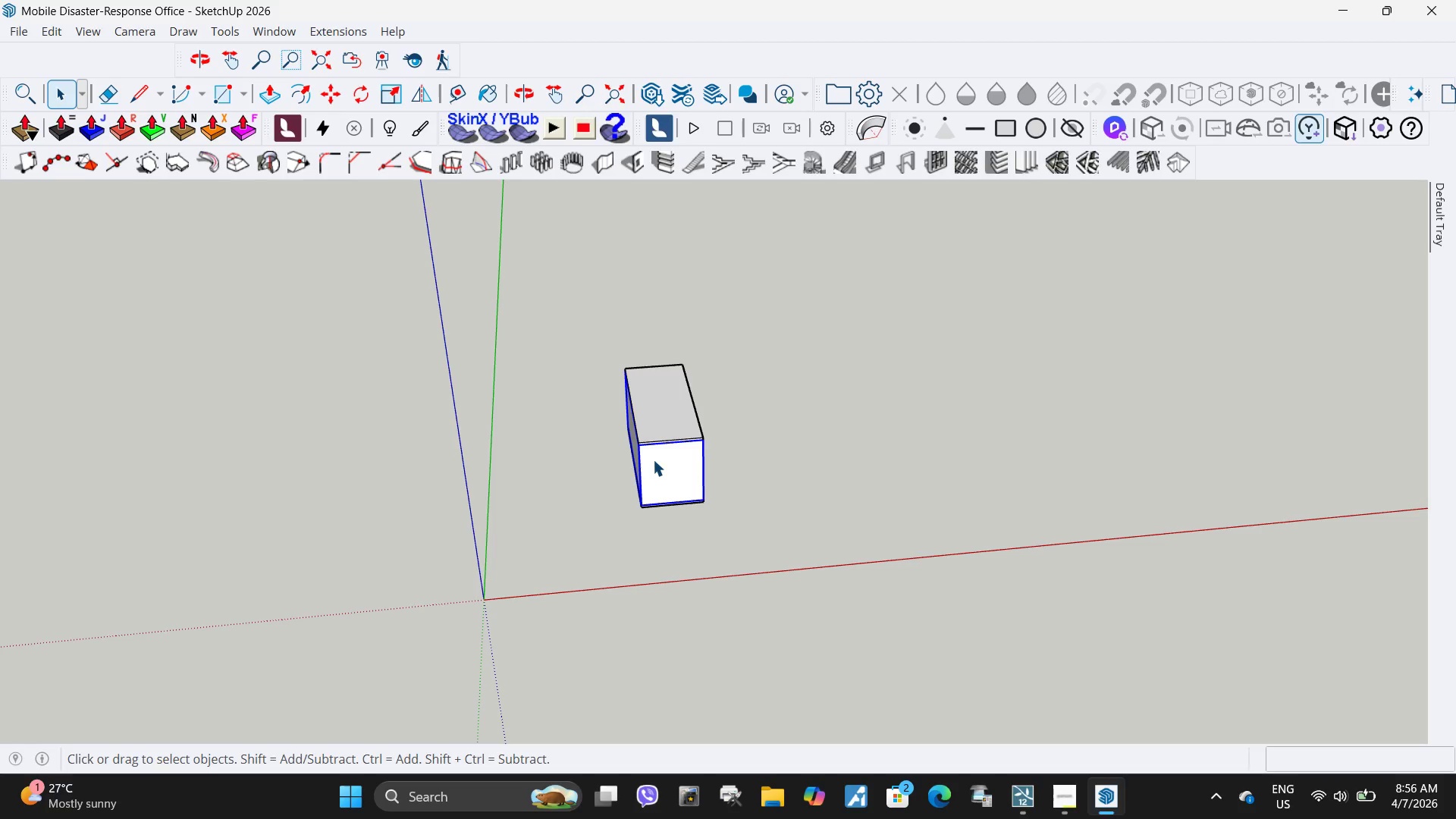 
key(M)
 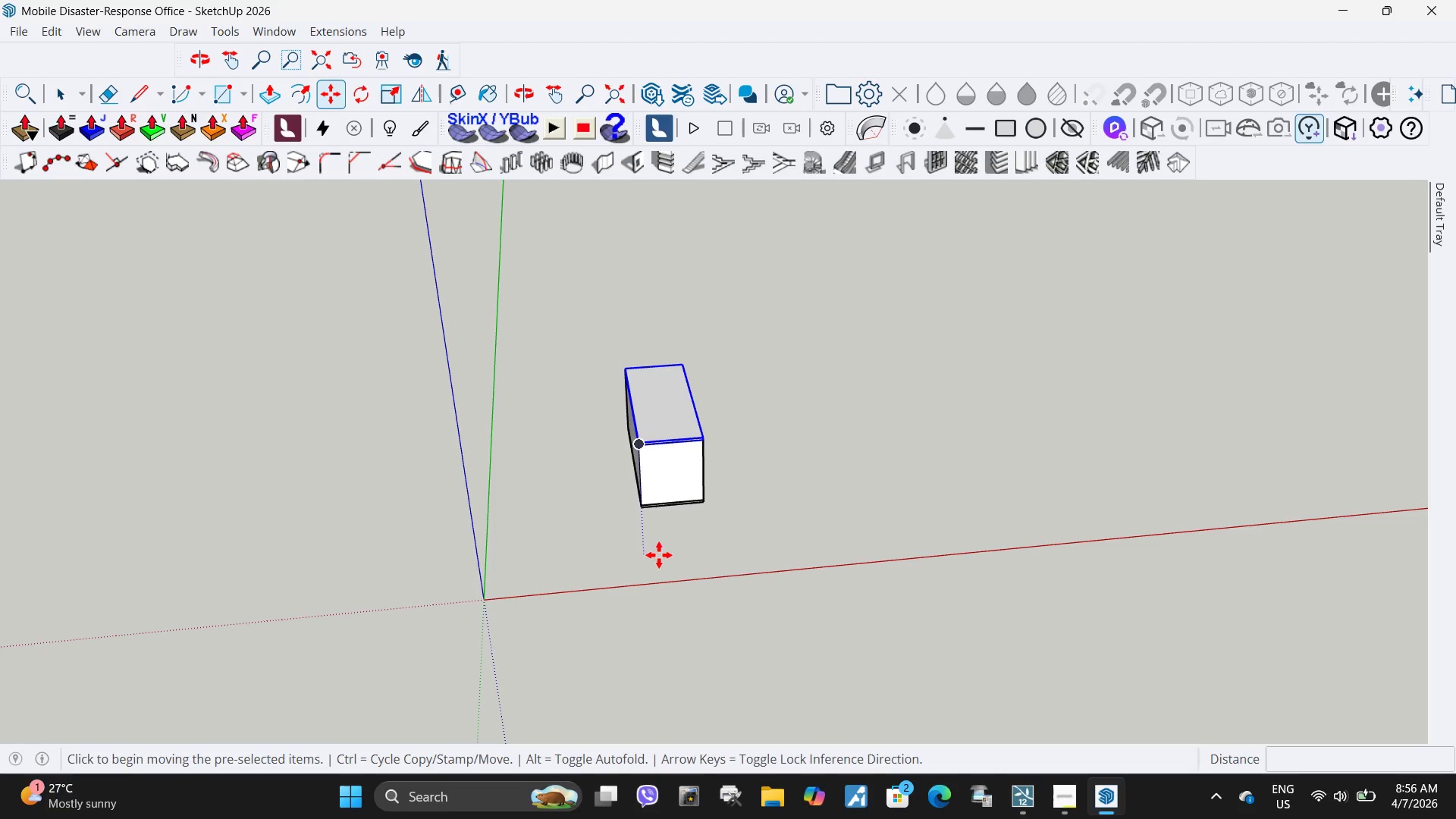 
left_click([659, 555])
 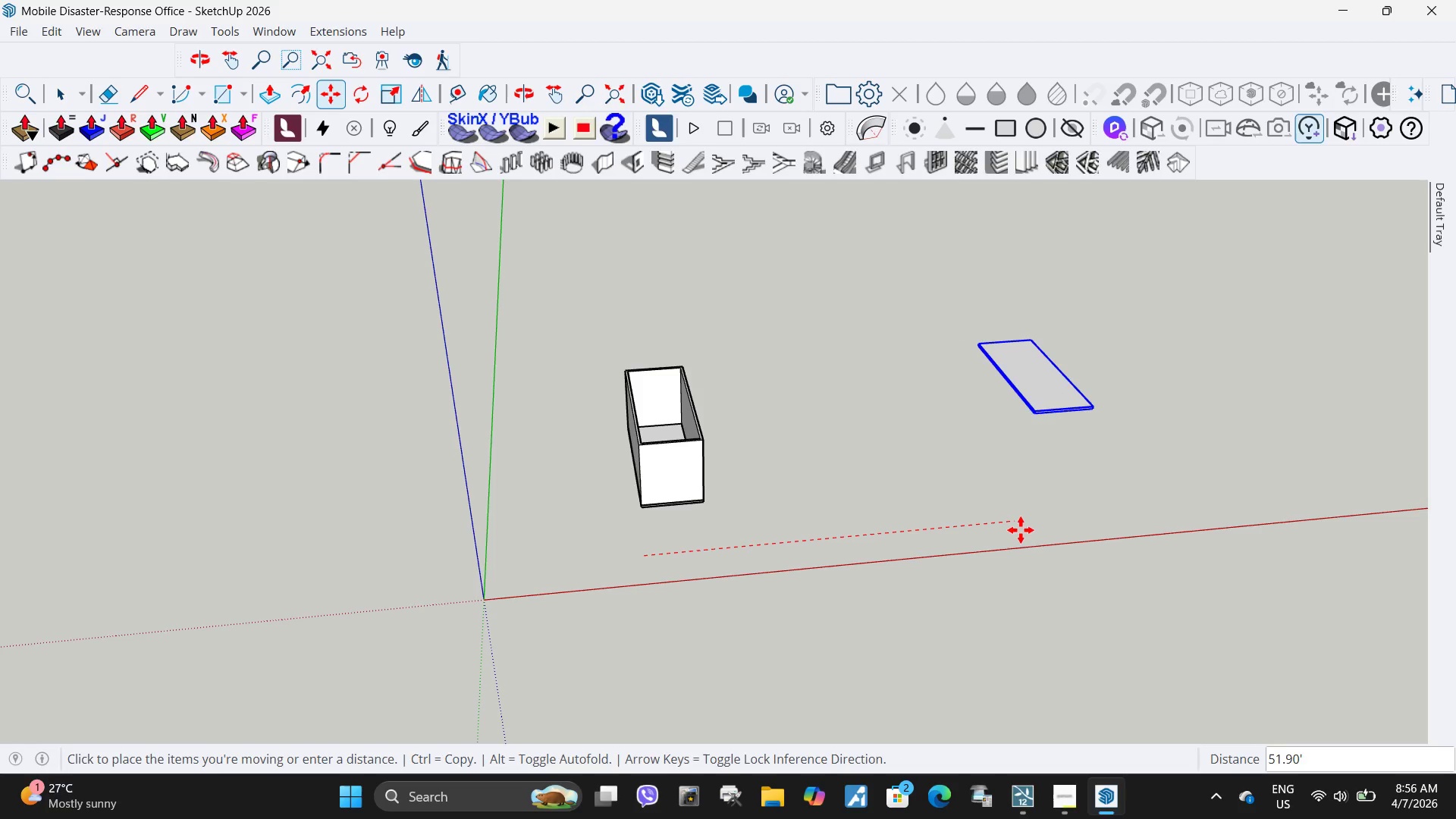 
left_click([1023, 530])
 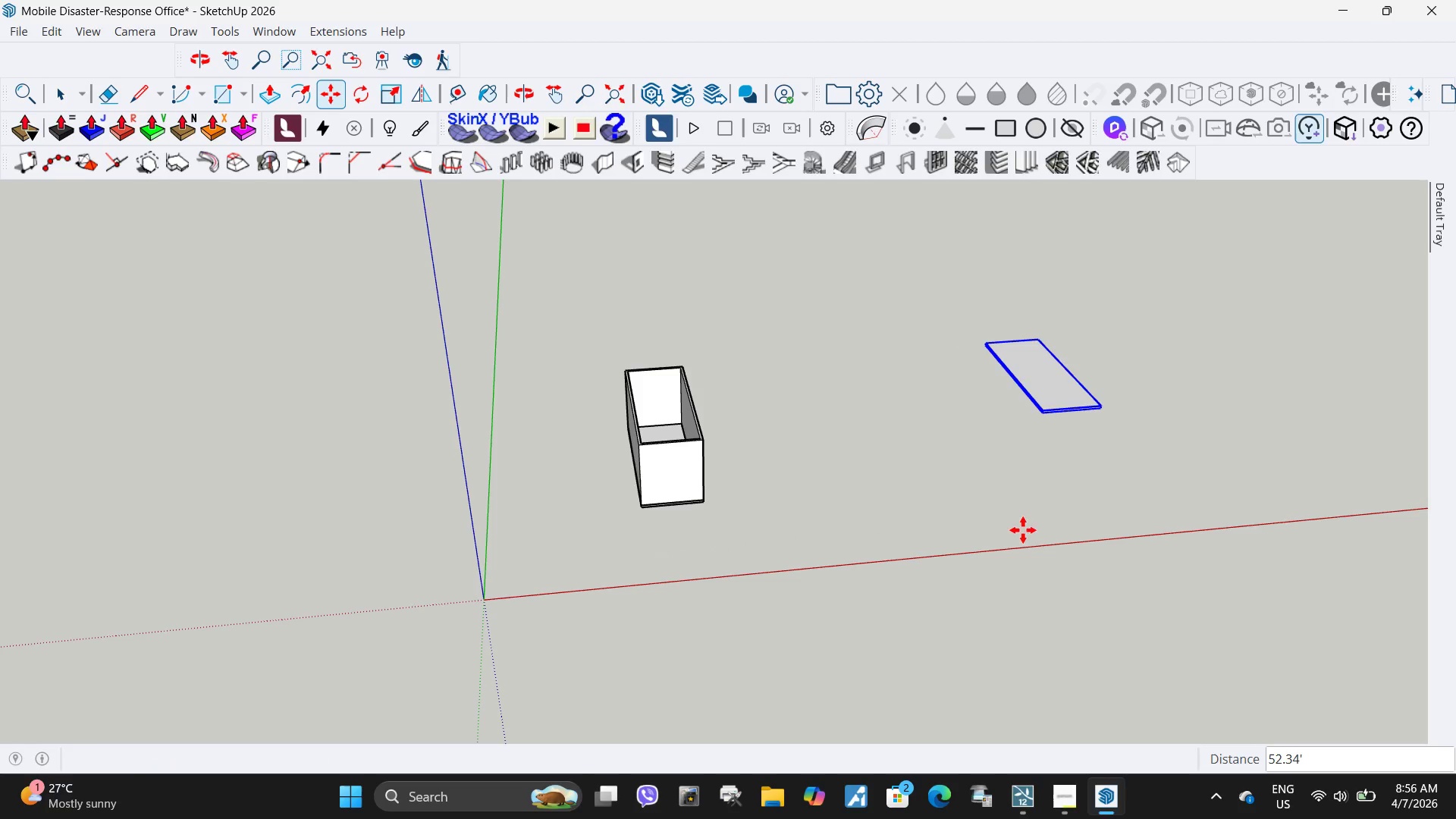 
key(Space)
 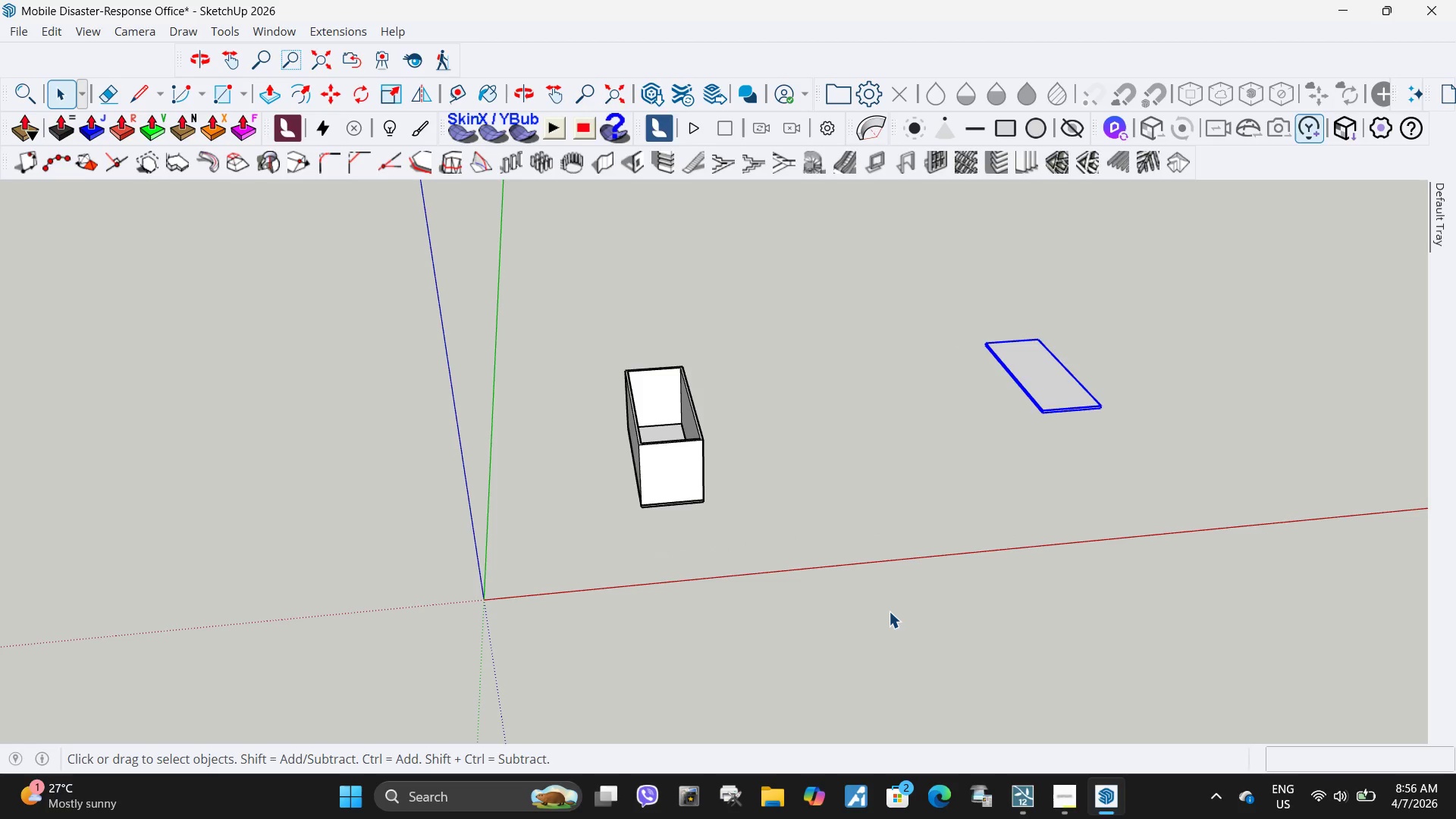 
left_click([889, 611])
 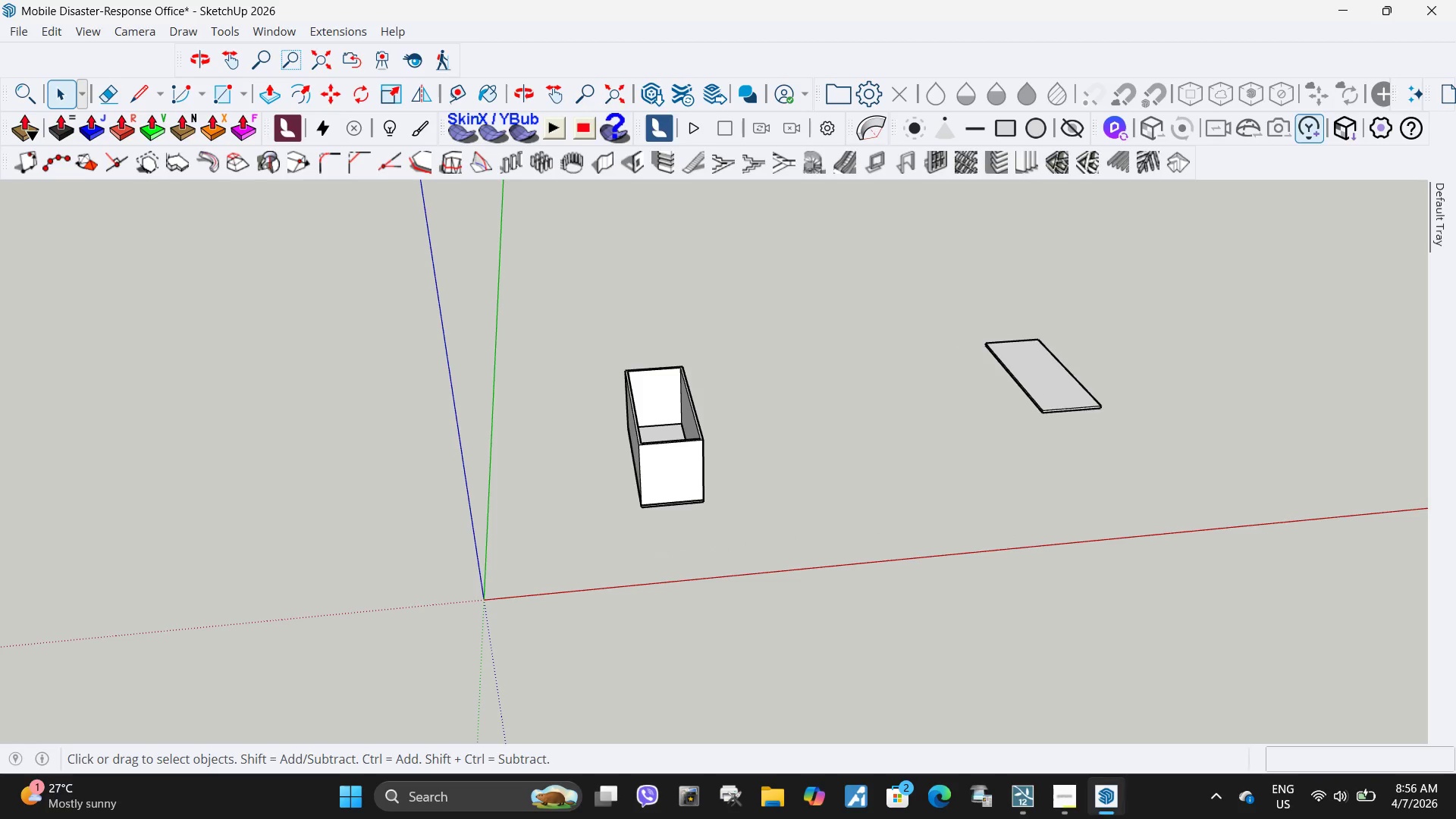 
left_click([1068, 799])